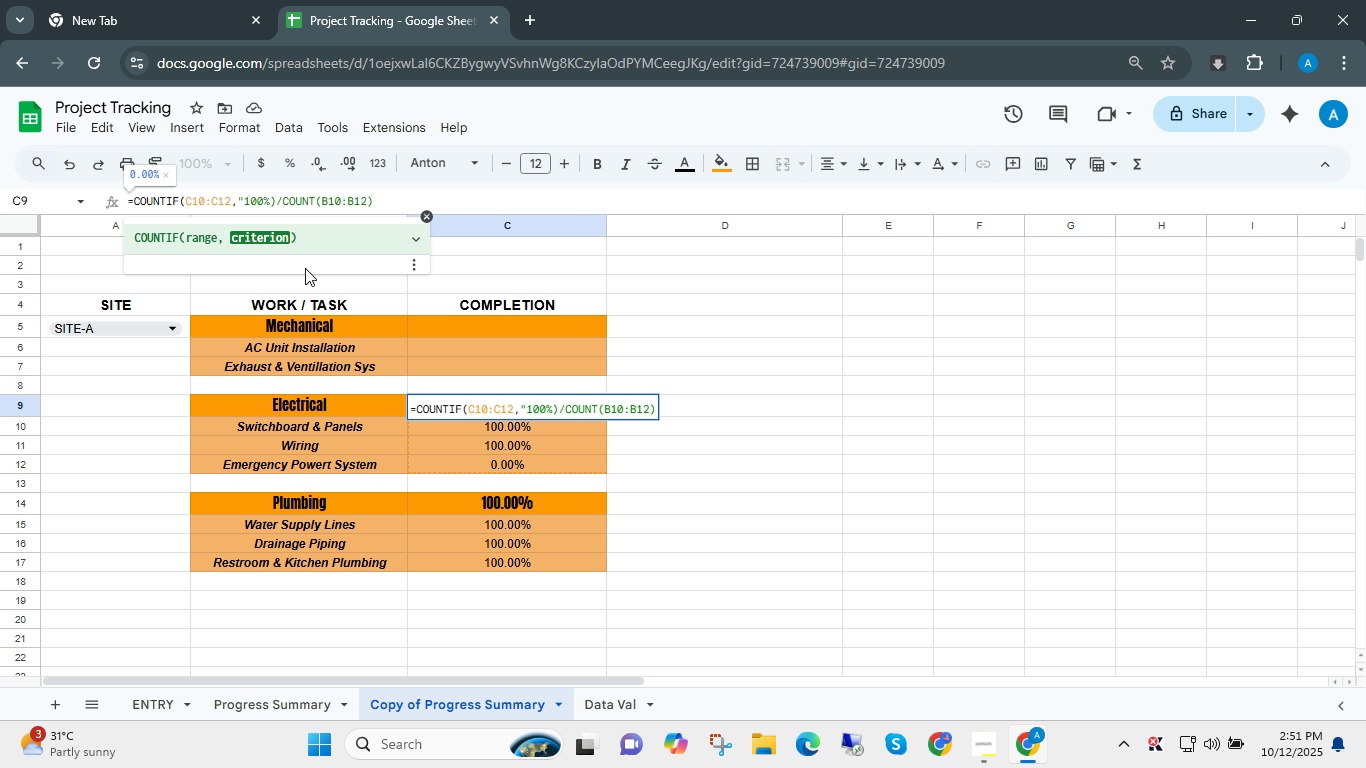 
key(Shift+Quote)
 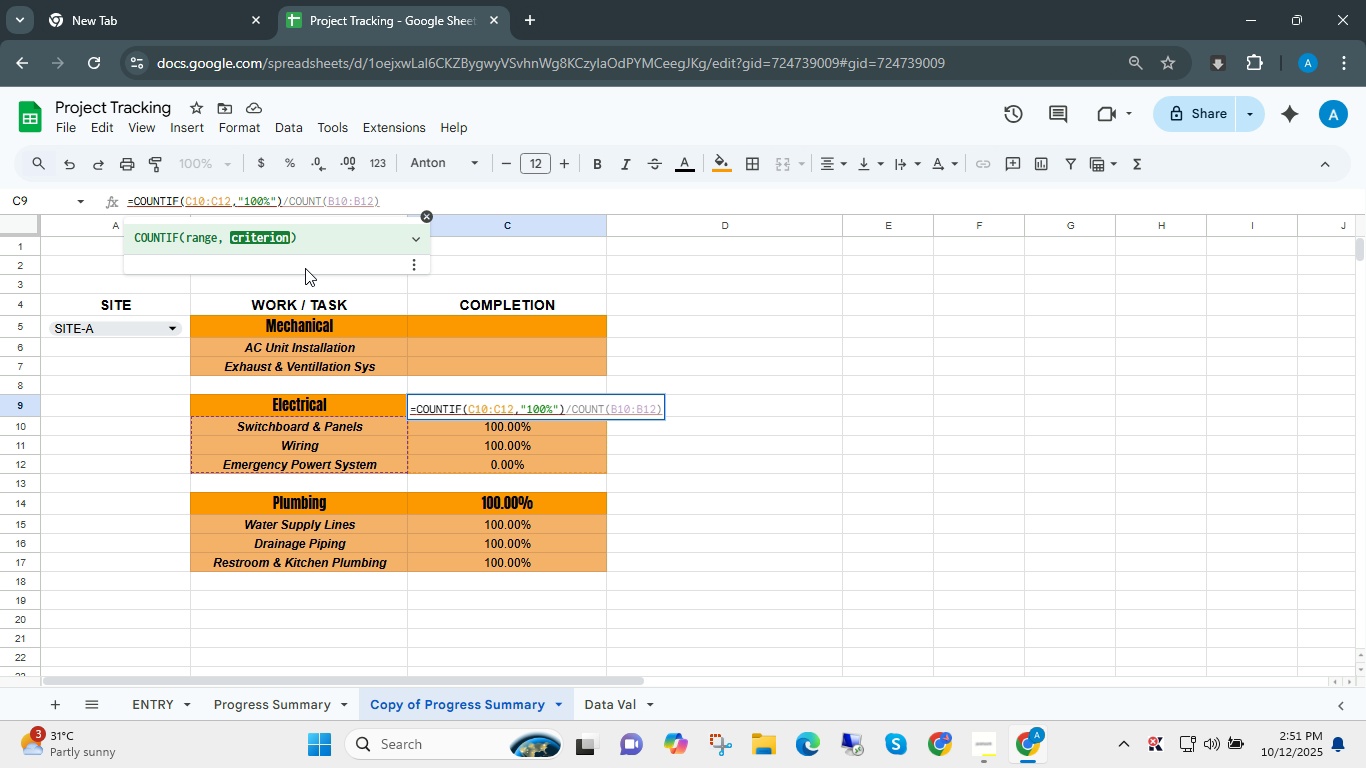 
key(Enter)
 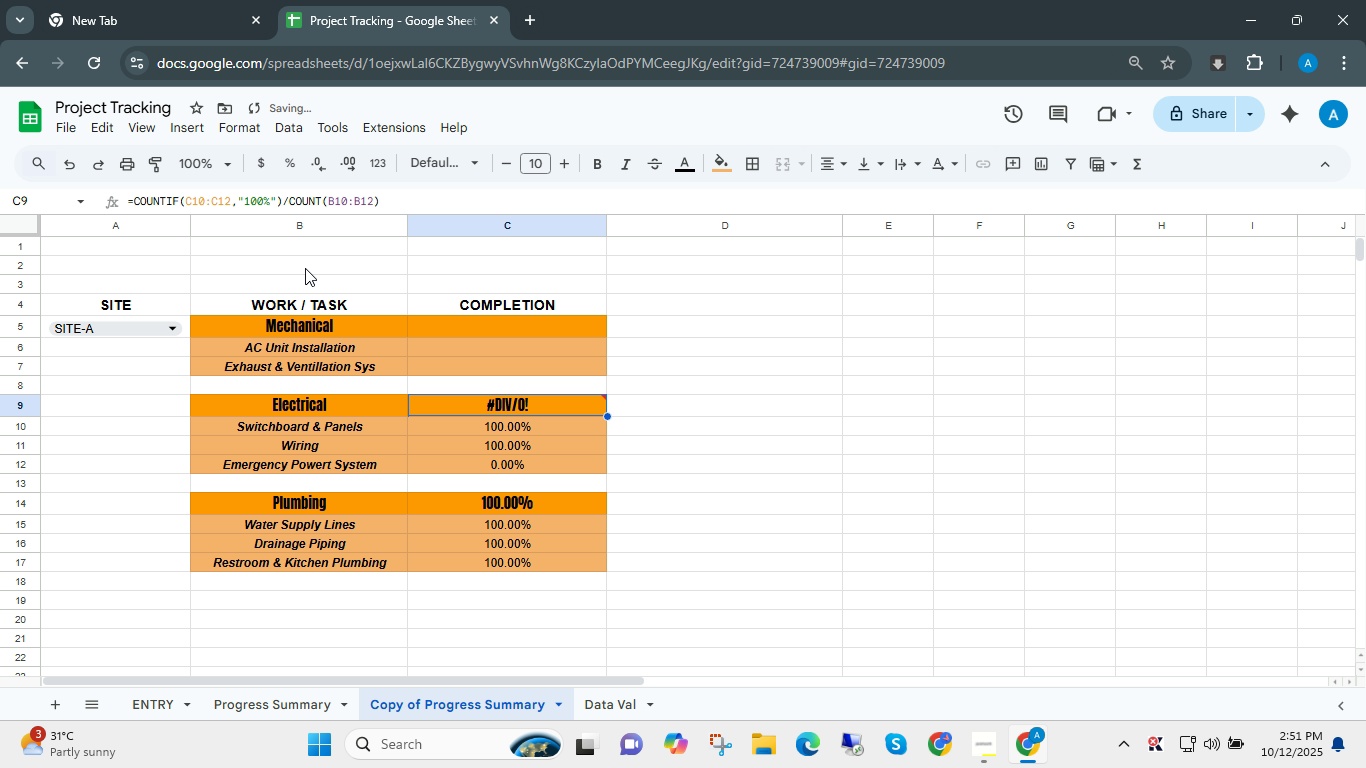 
key(ArrowUp)
 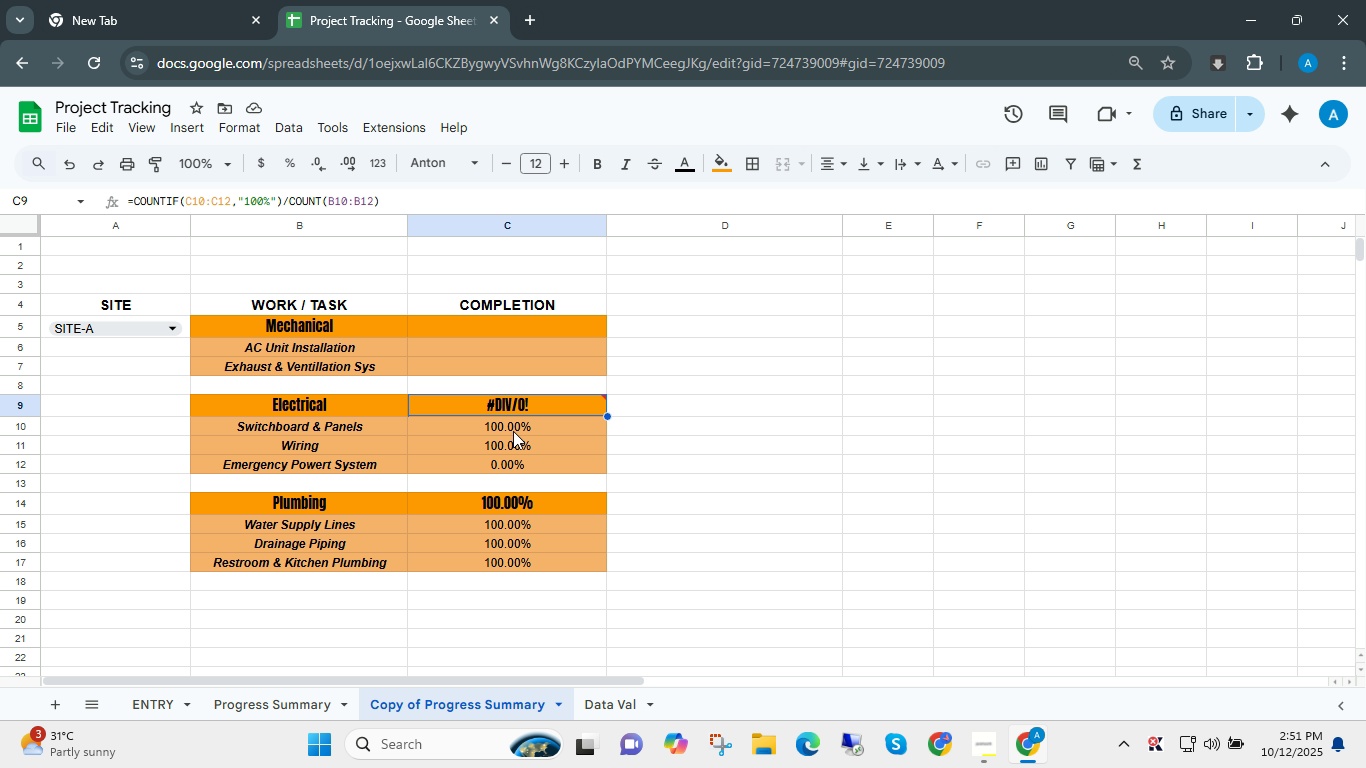 
wait(7.37)
 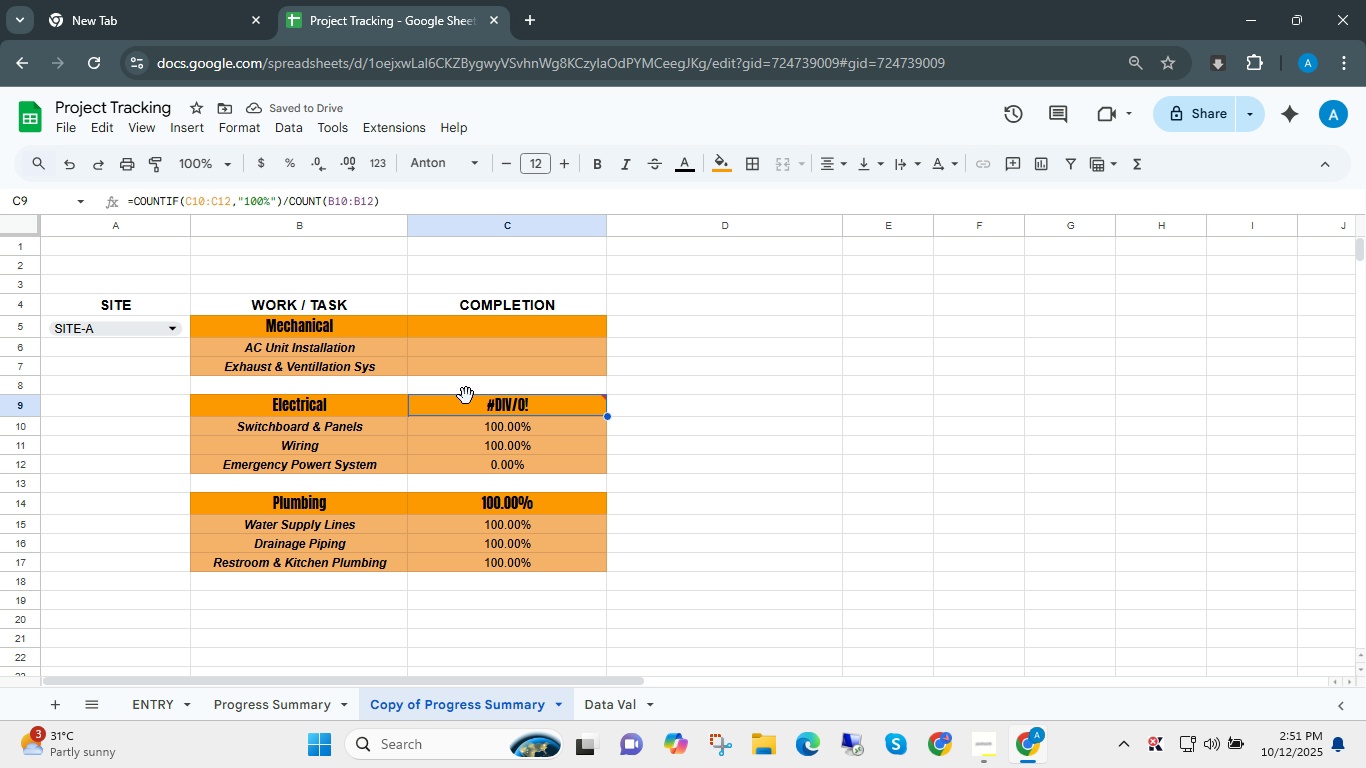 
left_click([534, 429])
 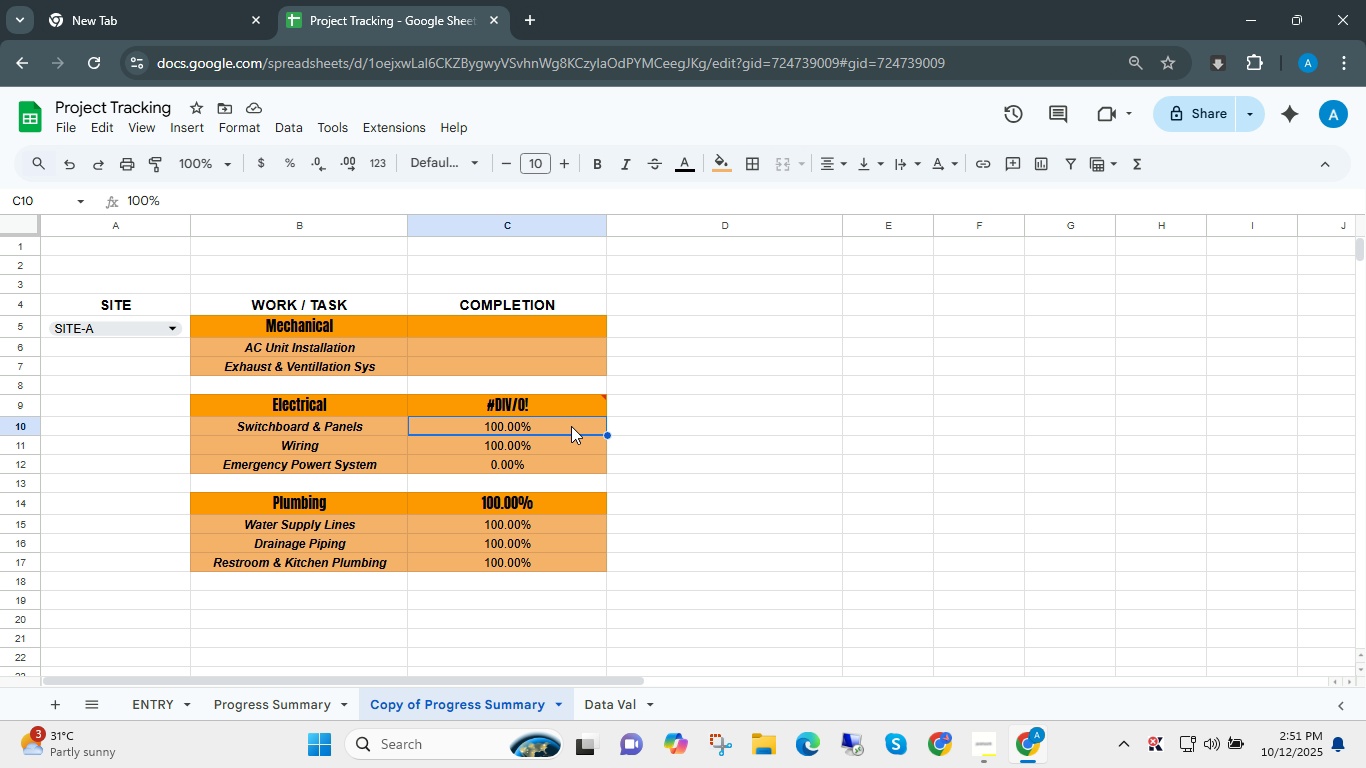 
wait(5.74)
 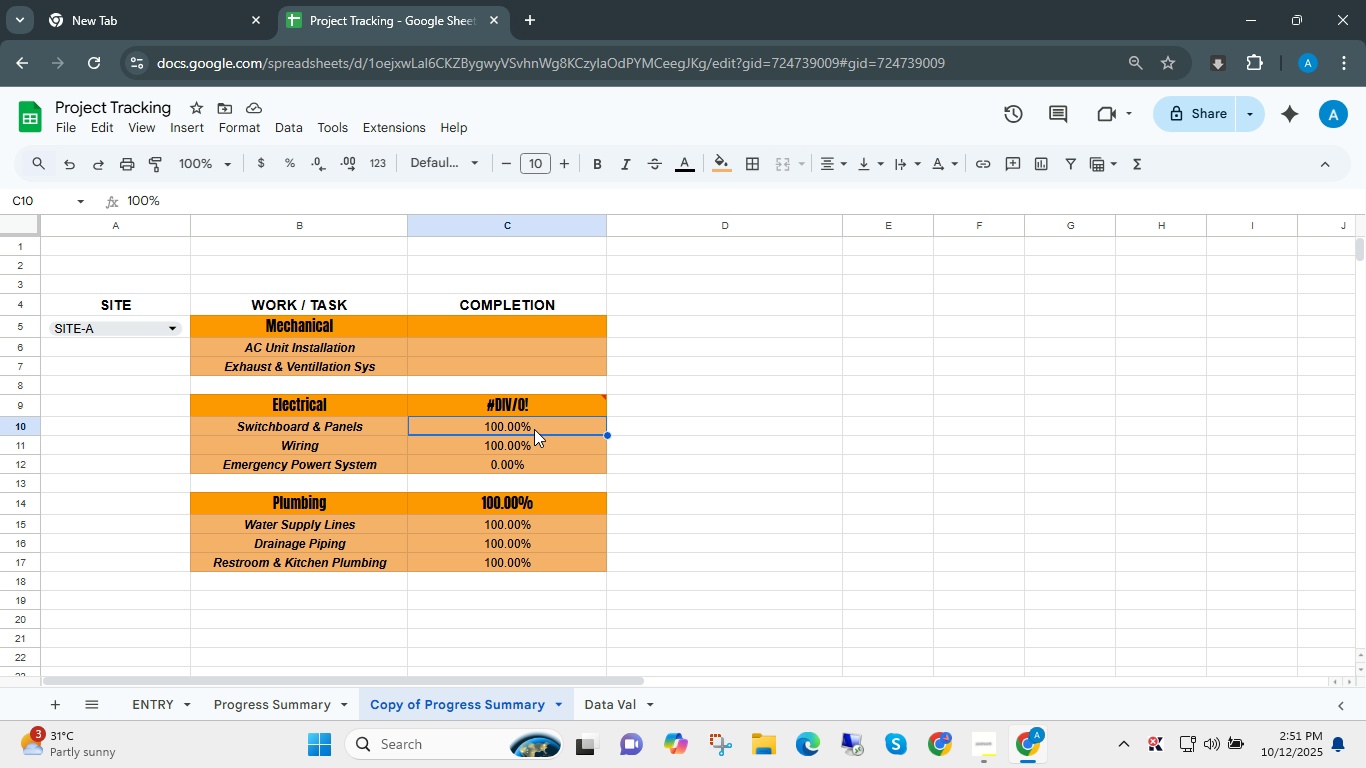 
left_click([687, 406])
 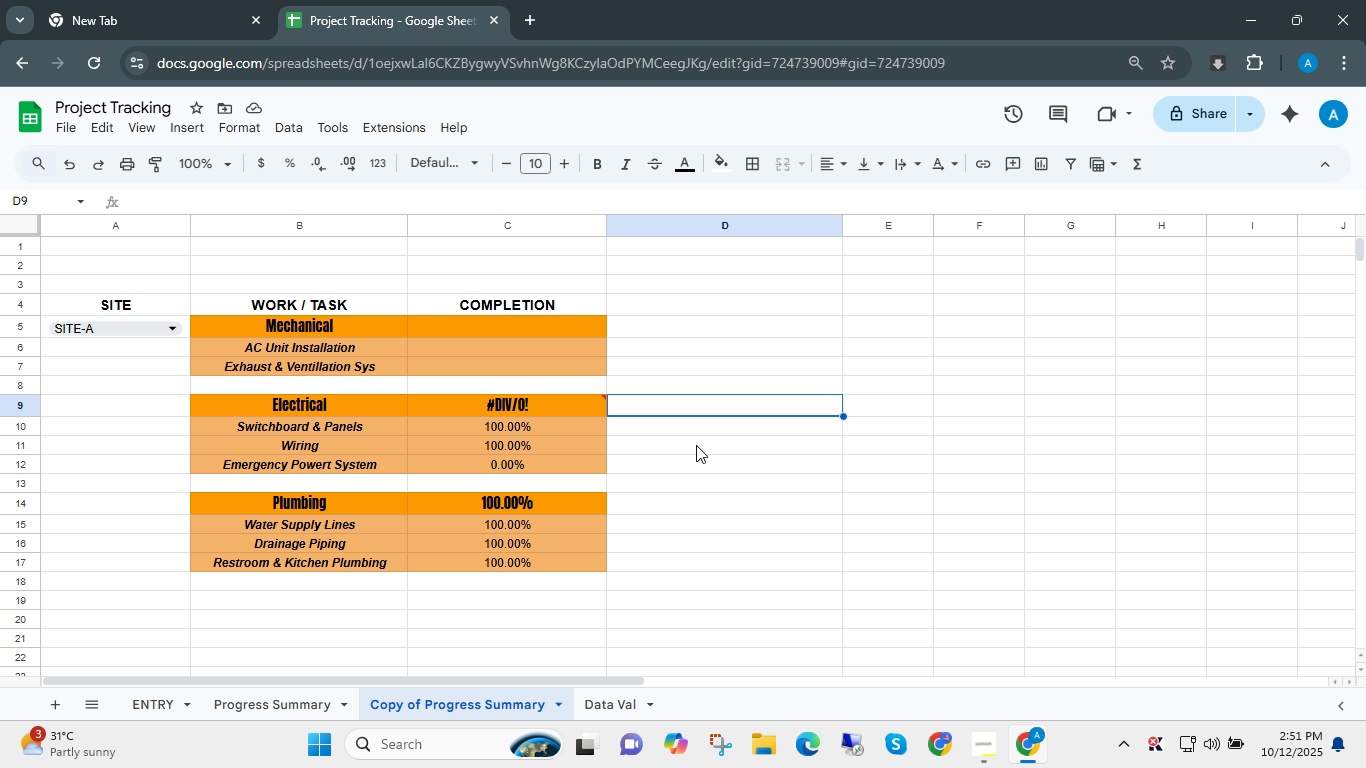 
type(c0)
key(Backspace)
key(Escape)
key(Escape)
type(=-)
key(Backspace)
key(Escape)
key(Escape)
key(Escape)
type(count)
key(Escape)
key(Escape)
type(=)
key(Backspace)
key(Backspace)
type(=count)
key(Tab)
 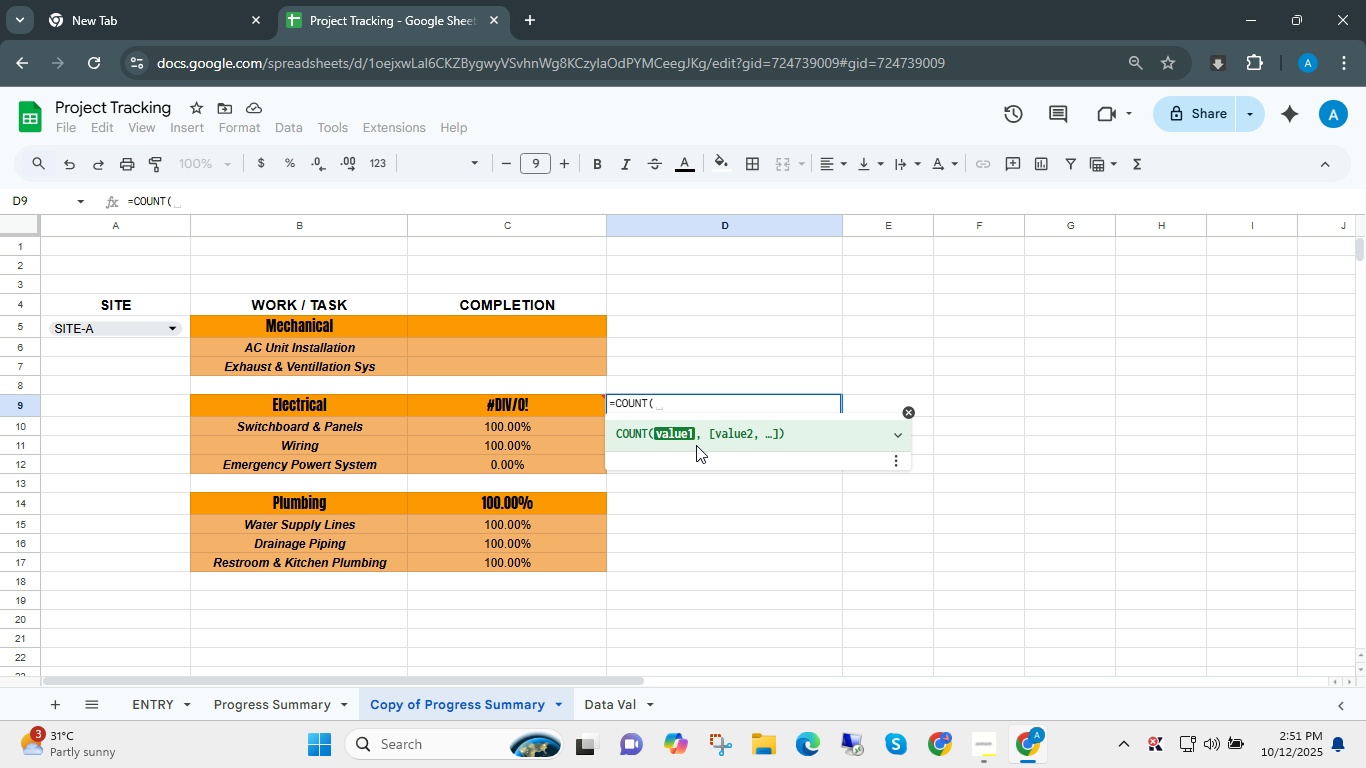 
key(ArrowLeft)
 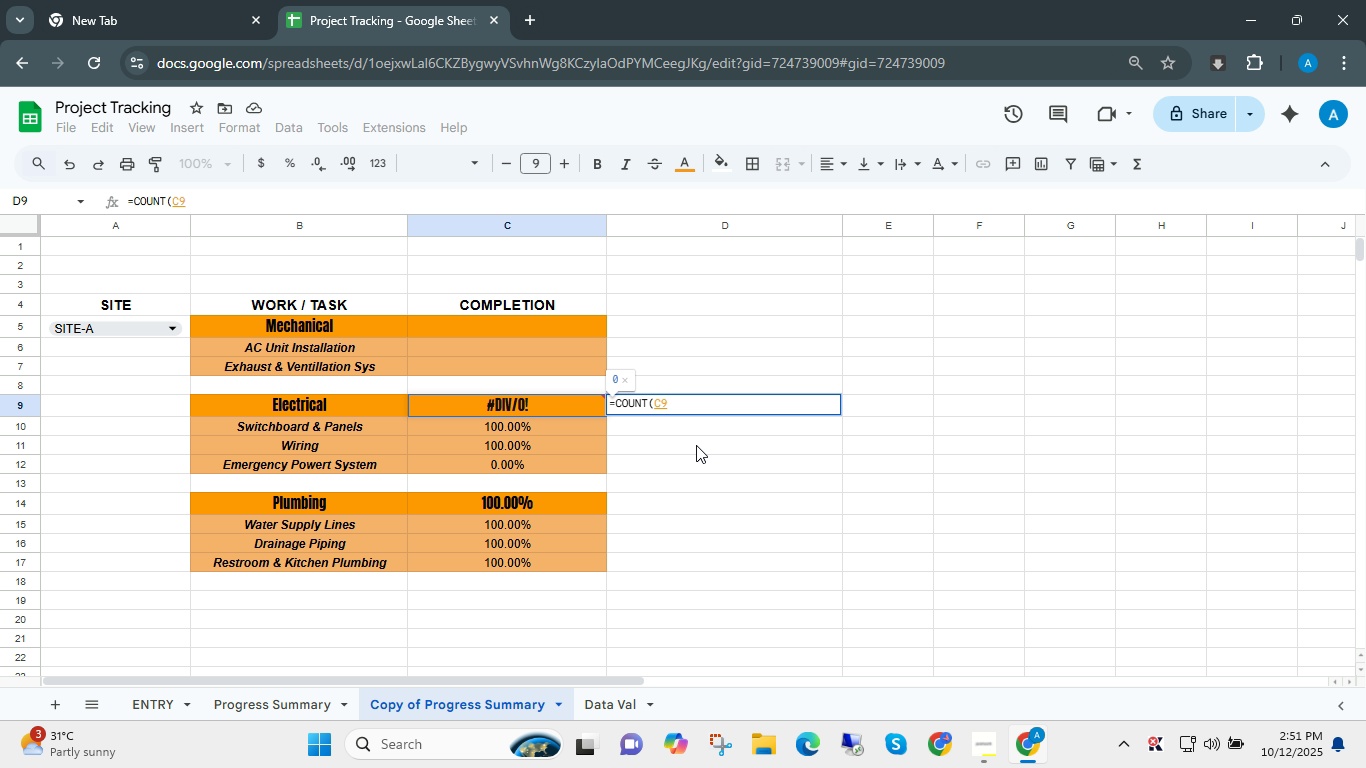 
key(ArrowLeft)
 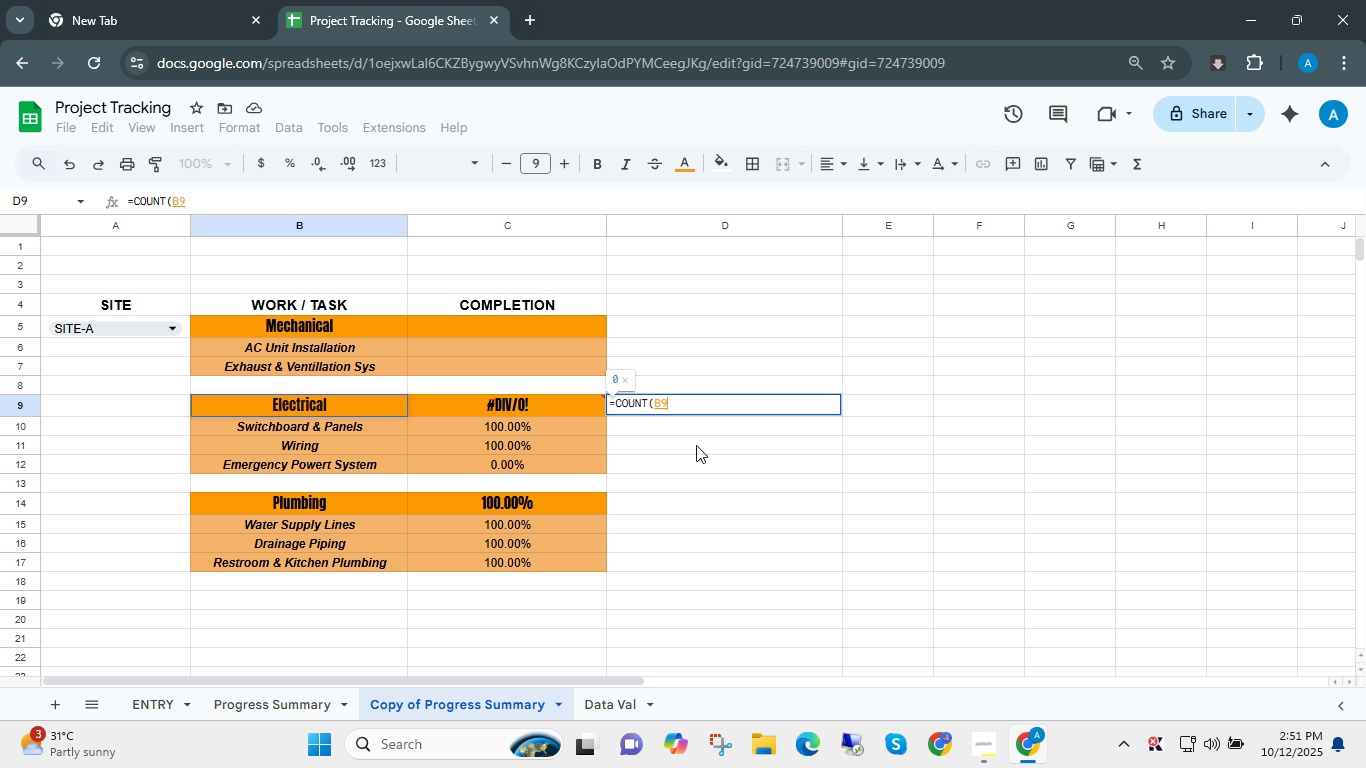 
key(ArrowDown)
 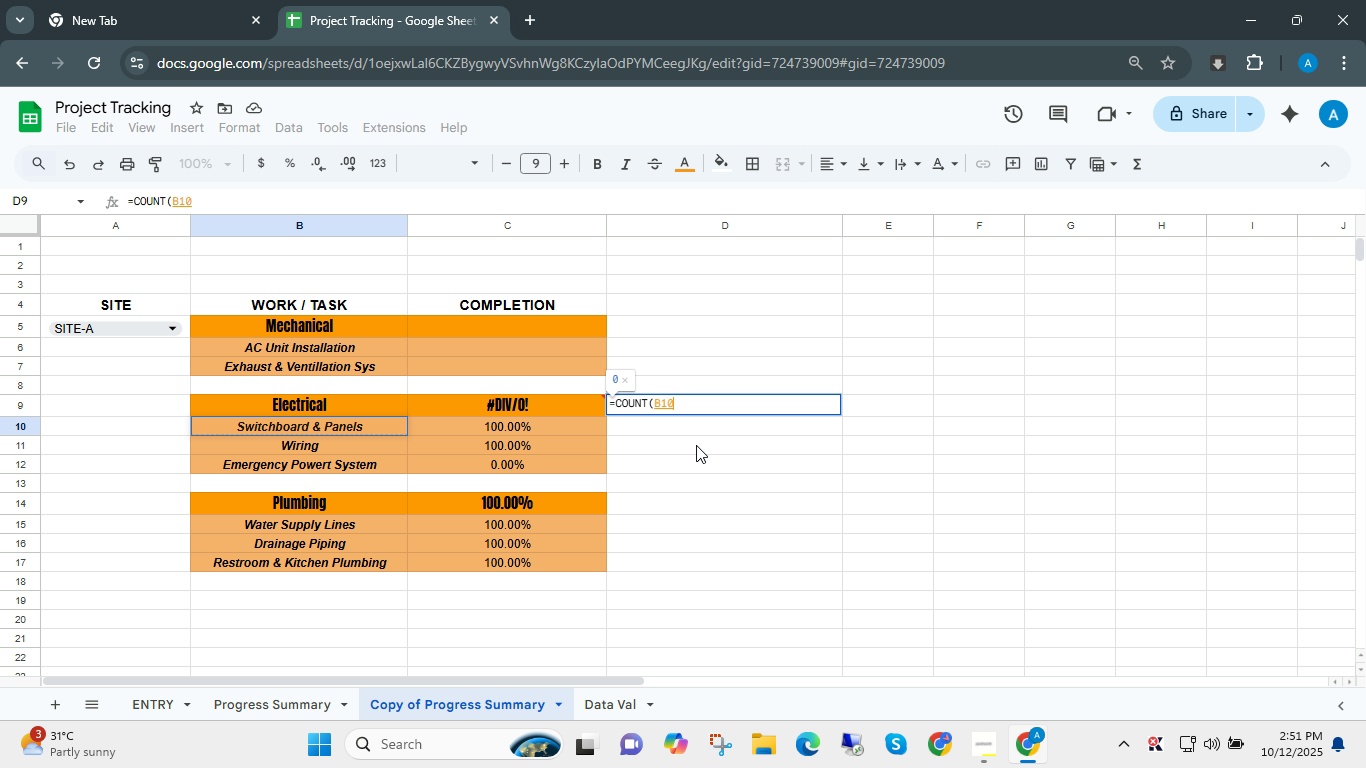 
key(ArrowRight)
 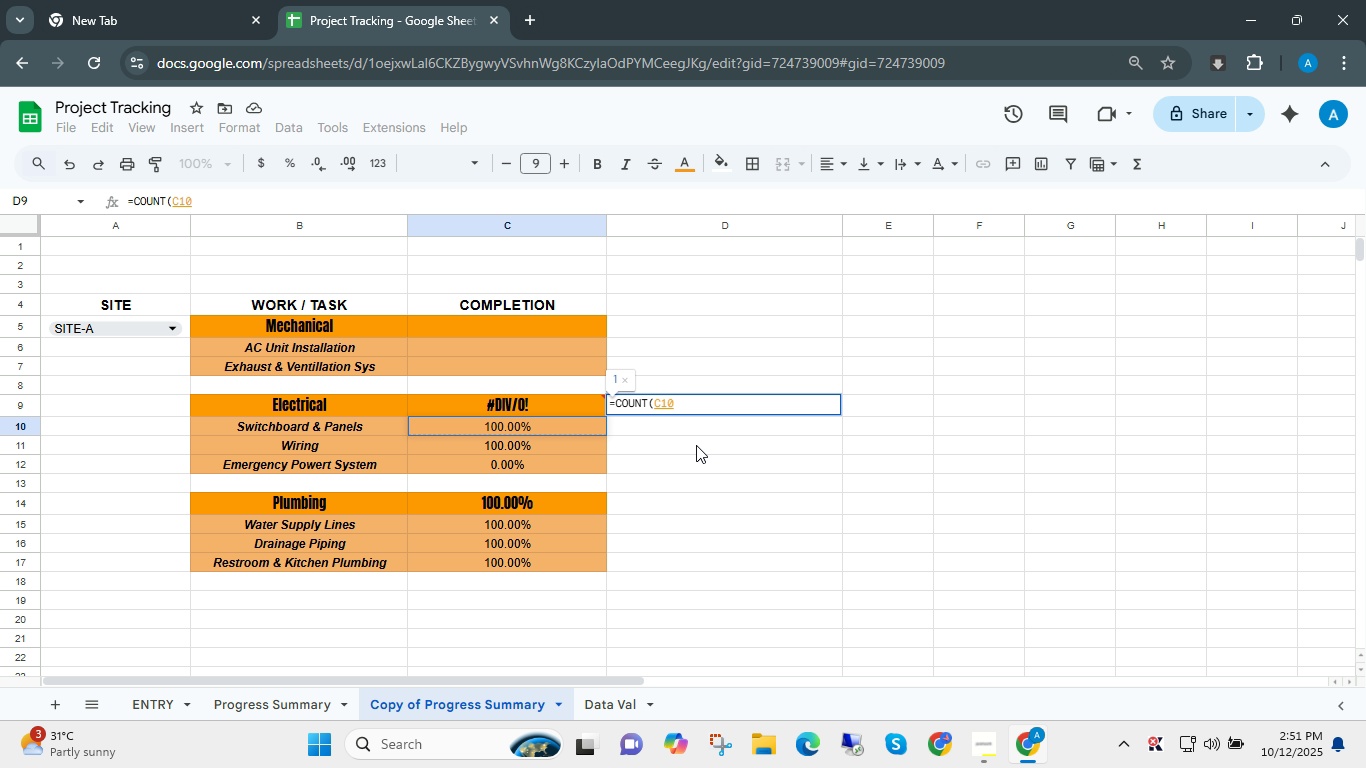 
key(ArrowDown)
 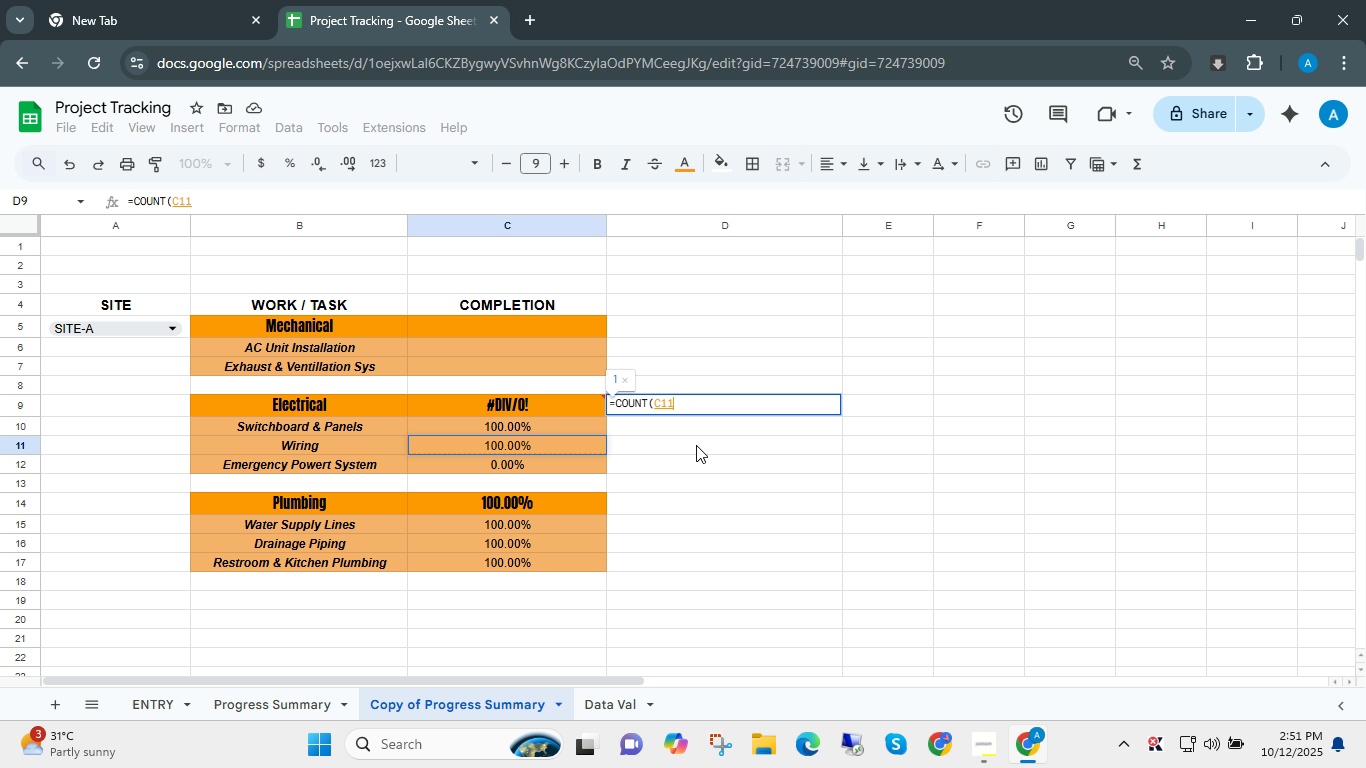 
key(ArrowDown)
 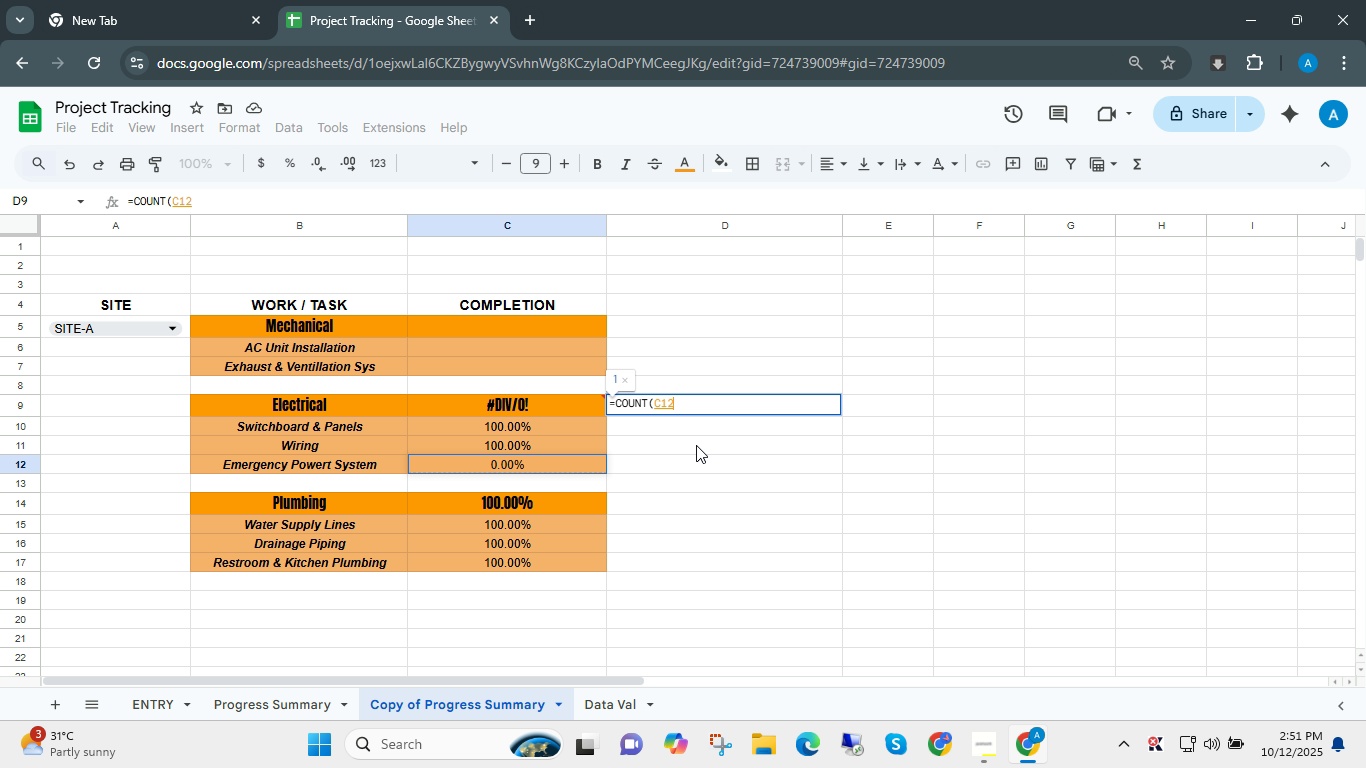 
key(ArrowUp)
 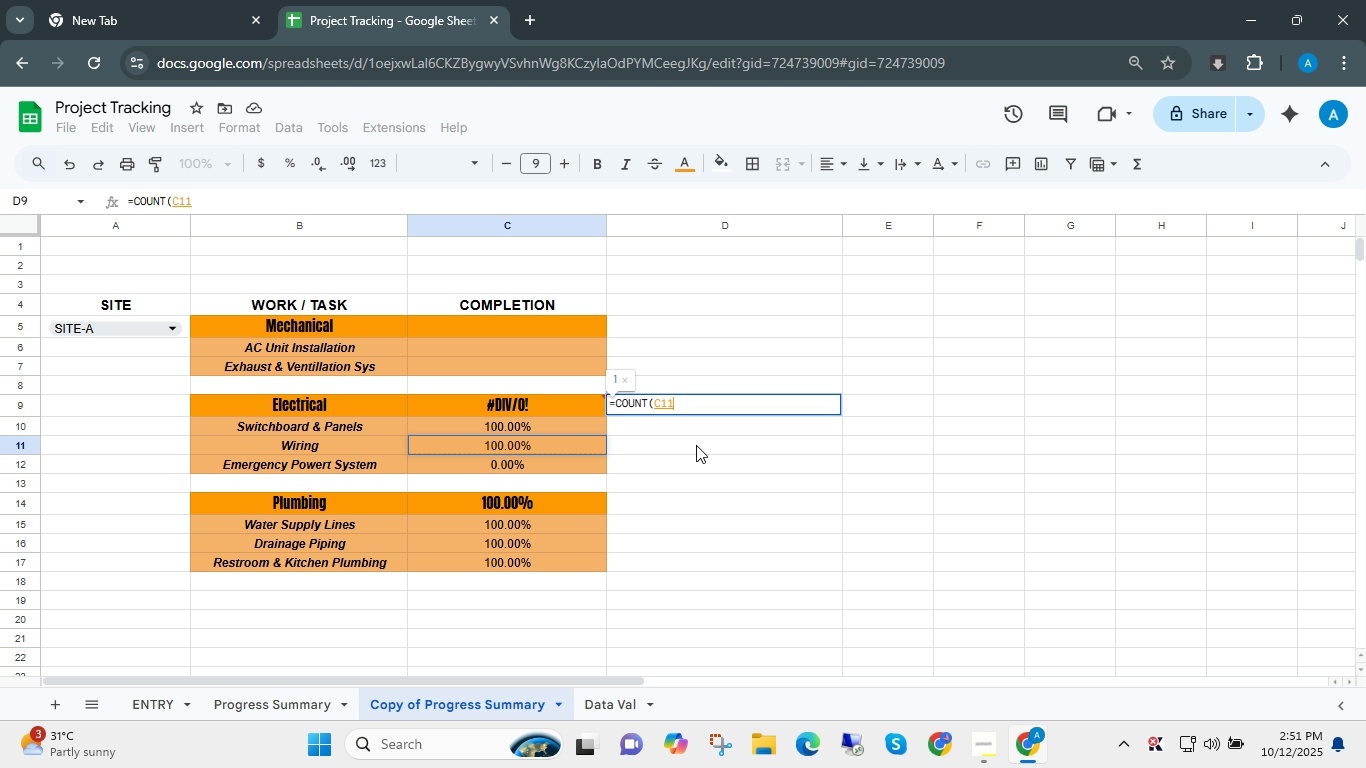 
key(ArrowUp)
 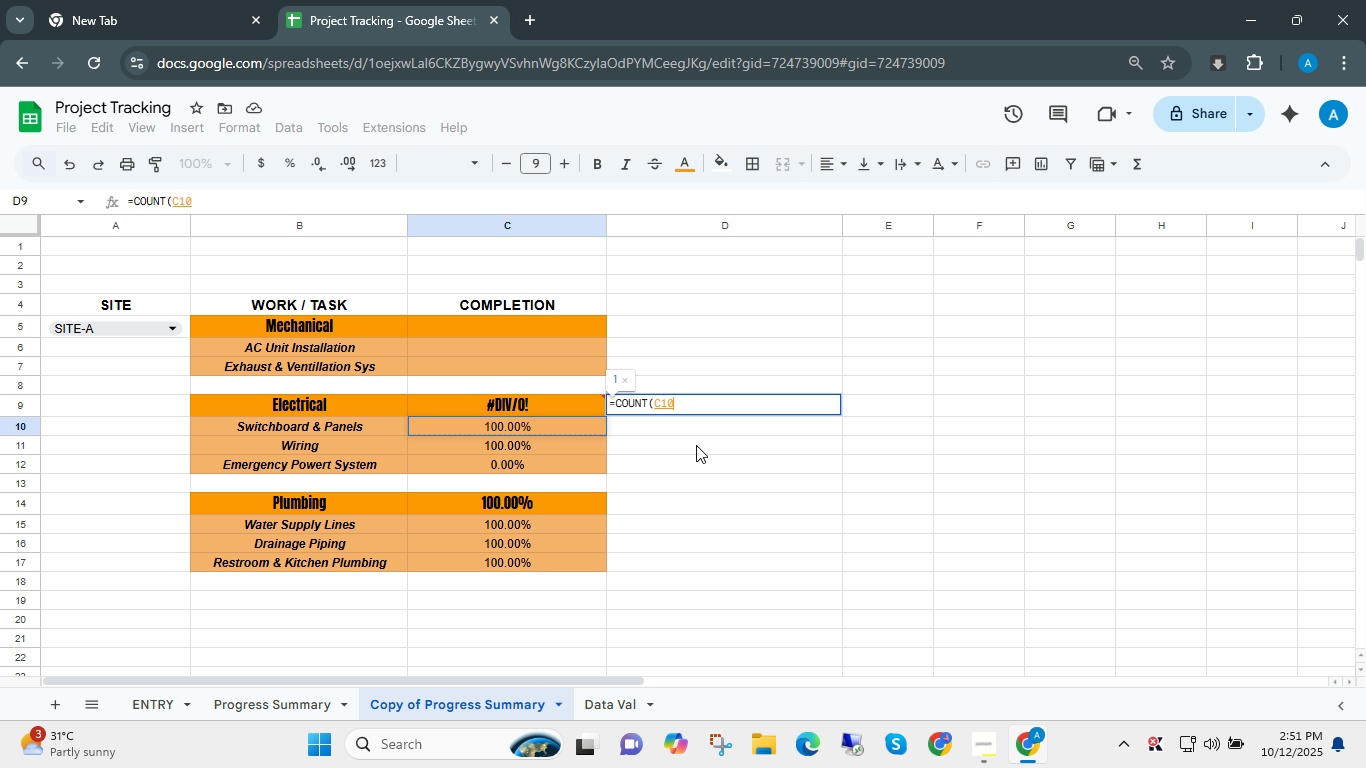 
key(Shift+ArrowDown)
 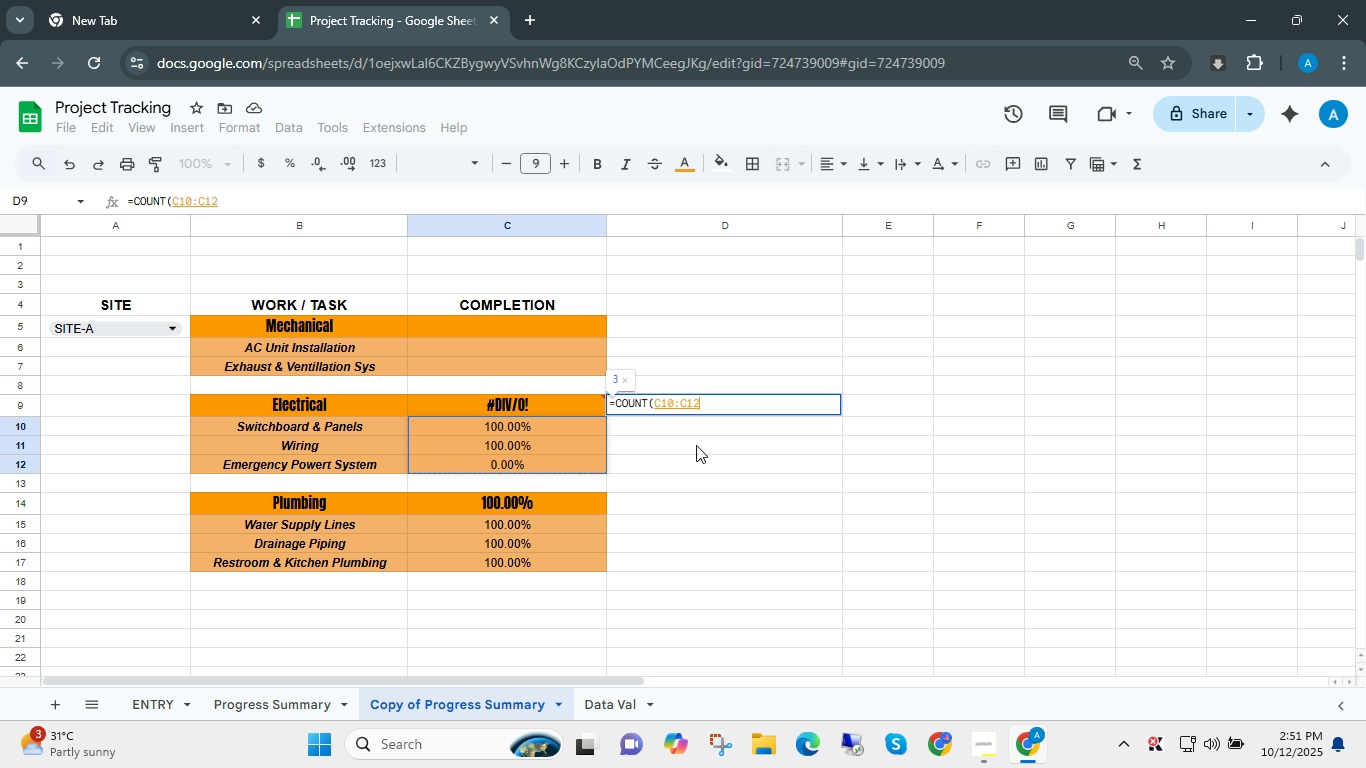 
key(Shift+ArrowDown)
 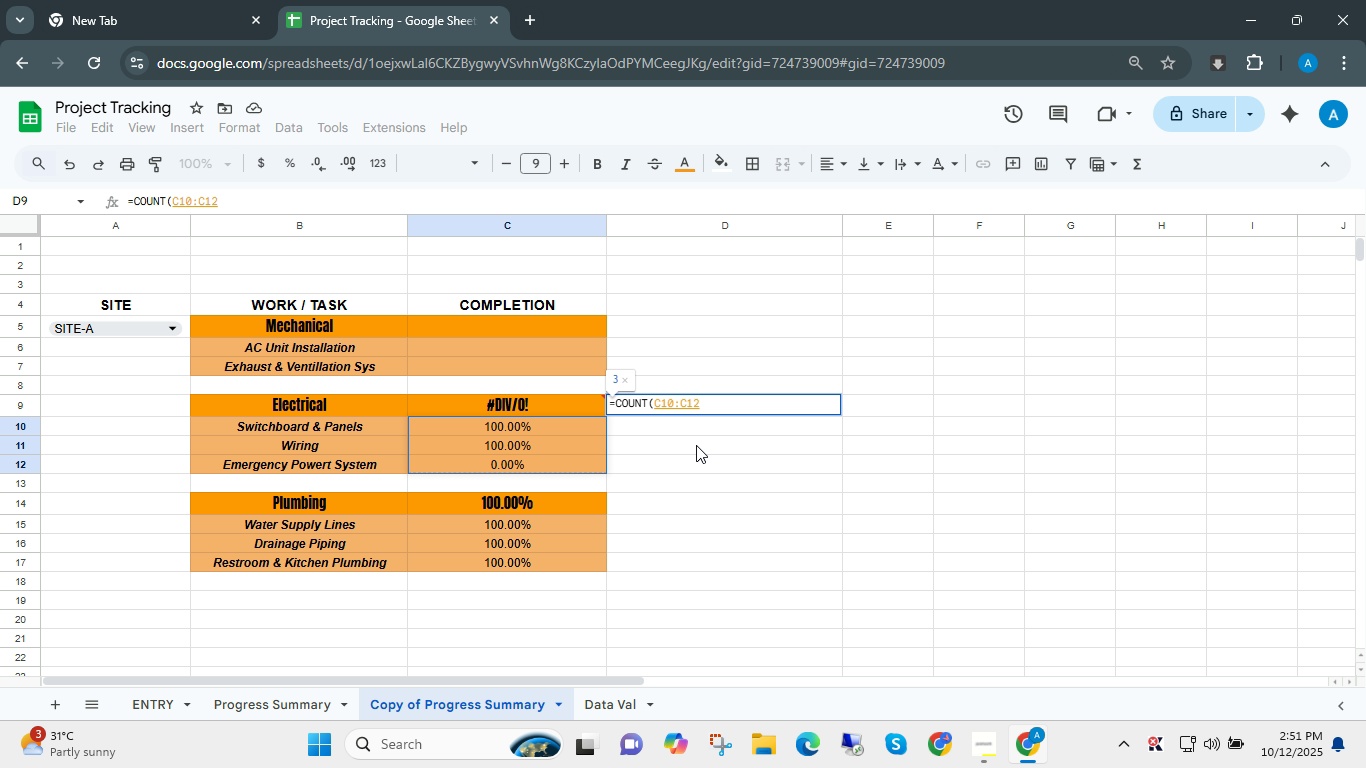 
key(Comma)
 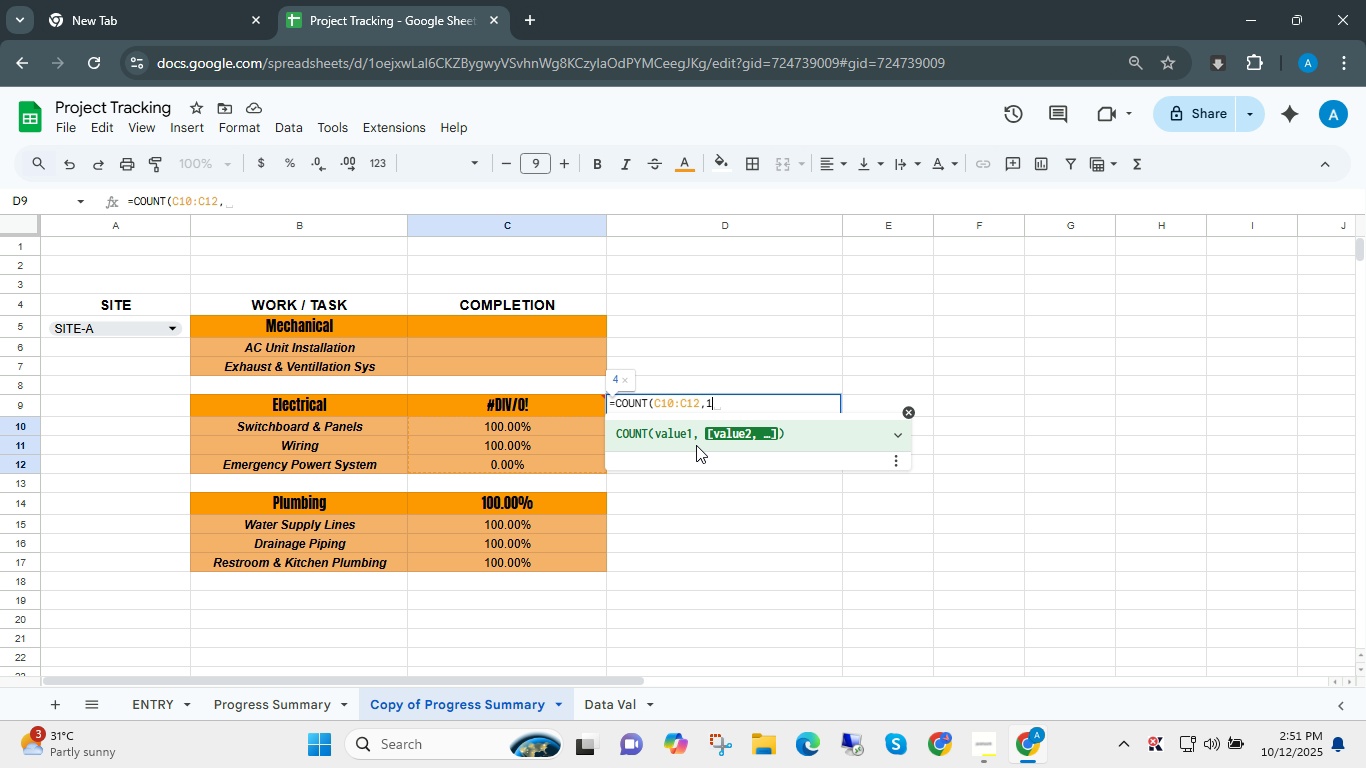 
key(1)
 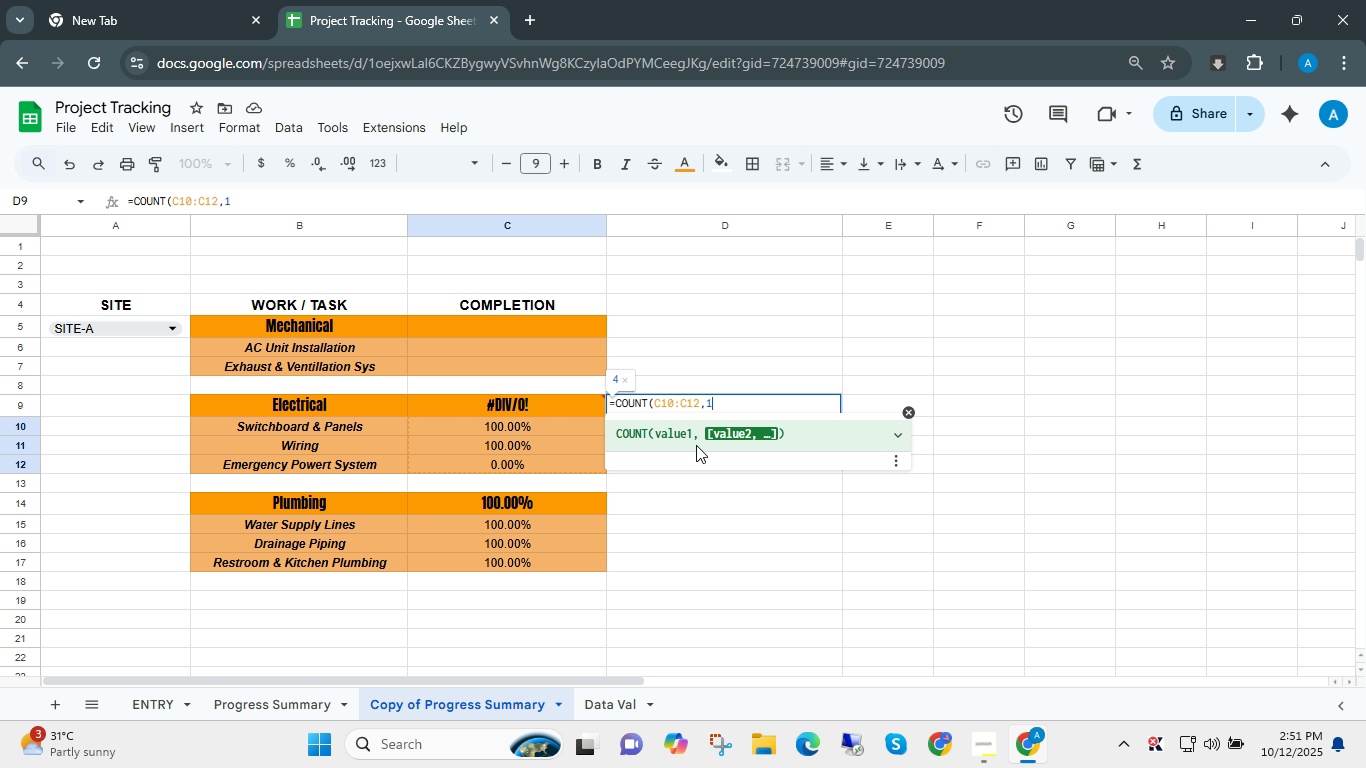 
key(Numpad0)
 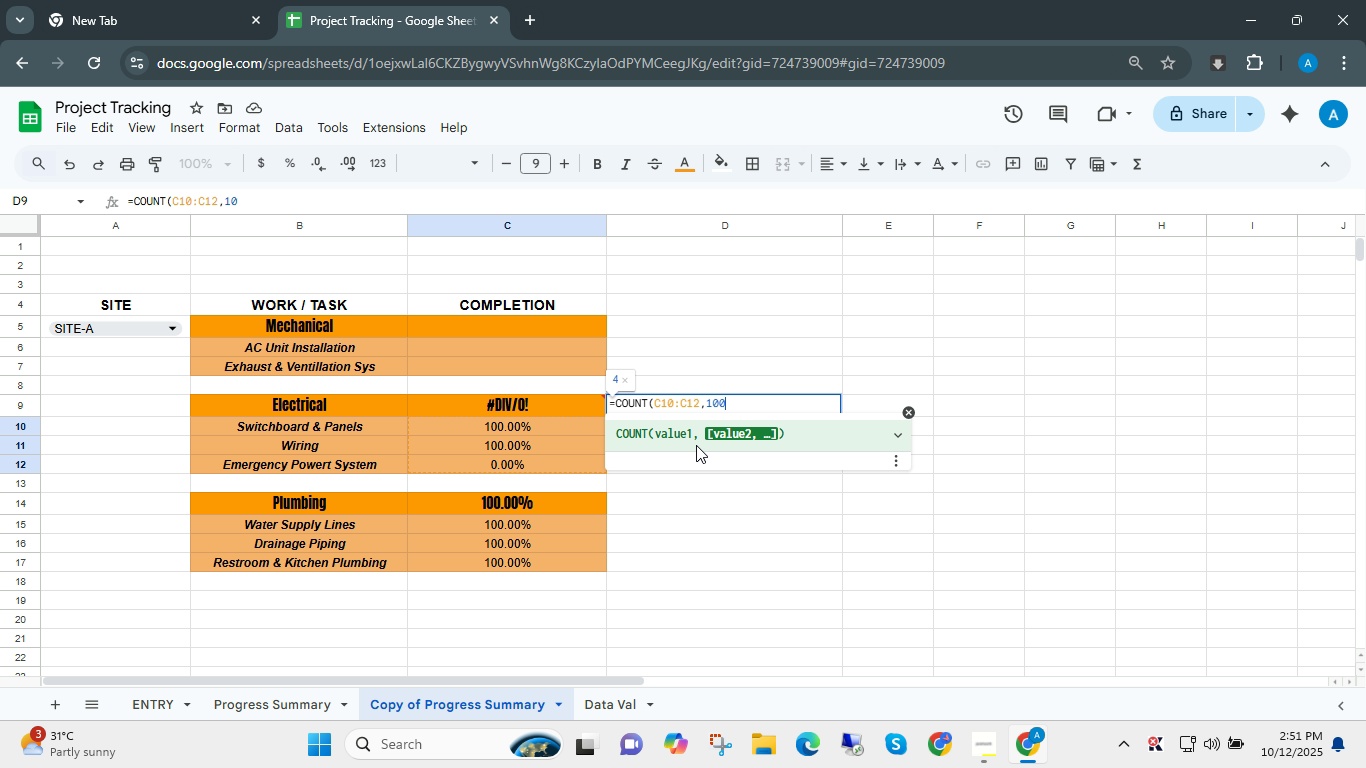 
key(Numpad0)
 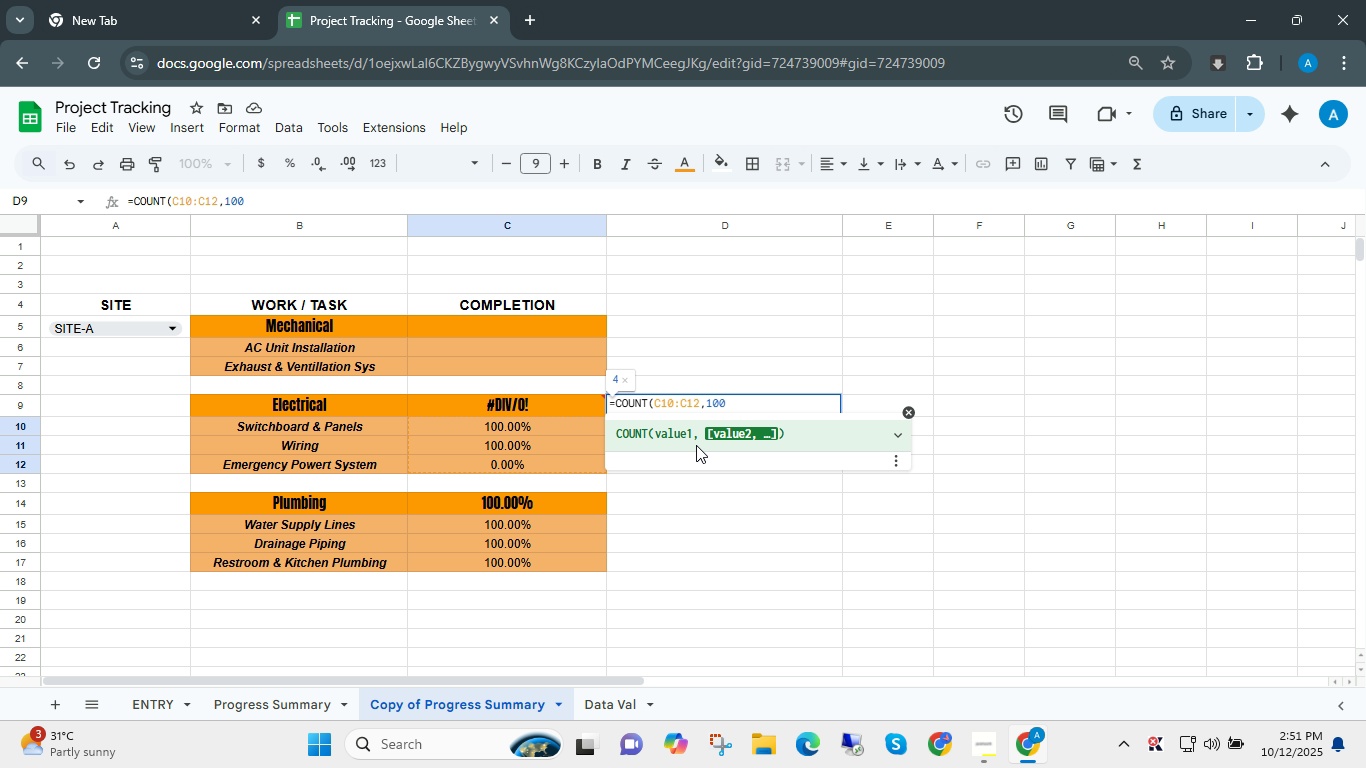 
key(NumpadEnter)
 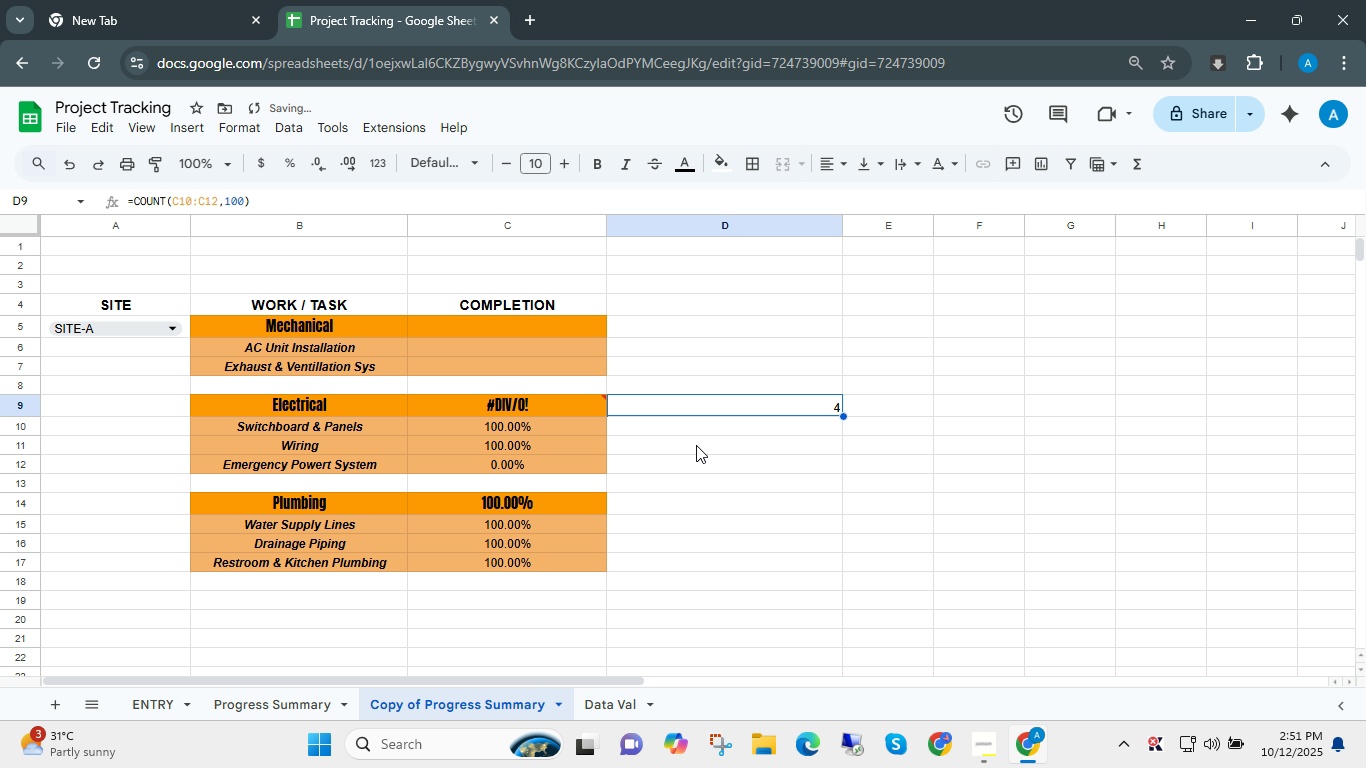 
key(ArrowUp)
 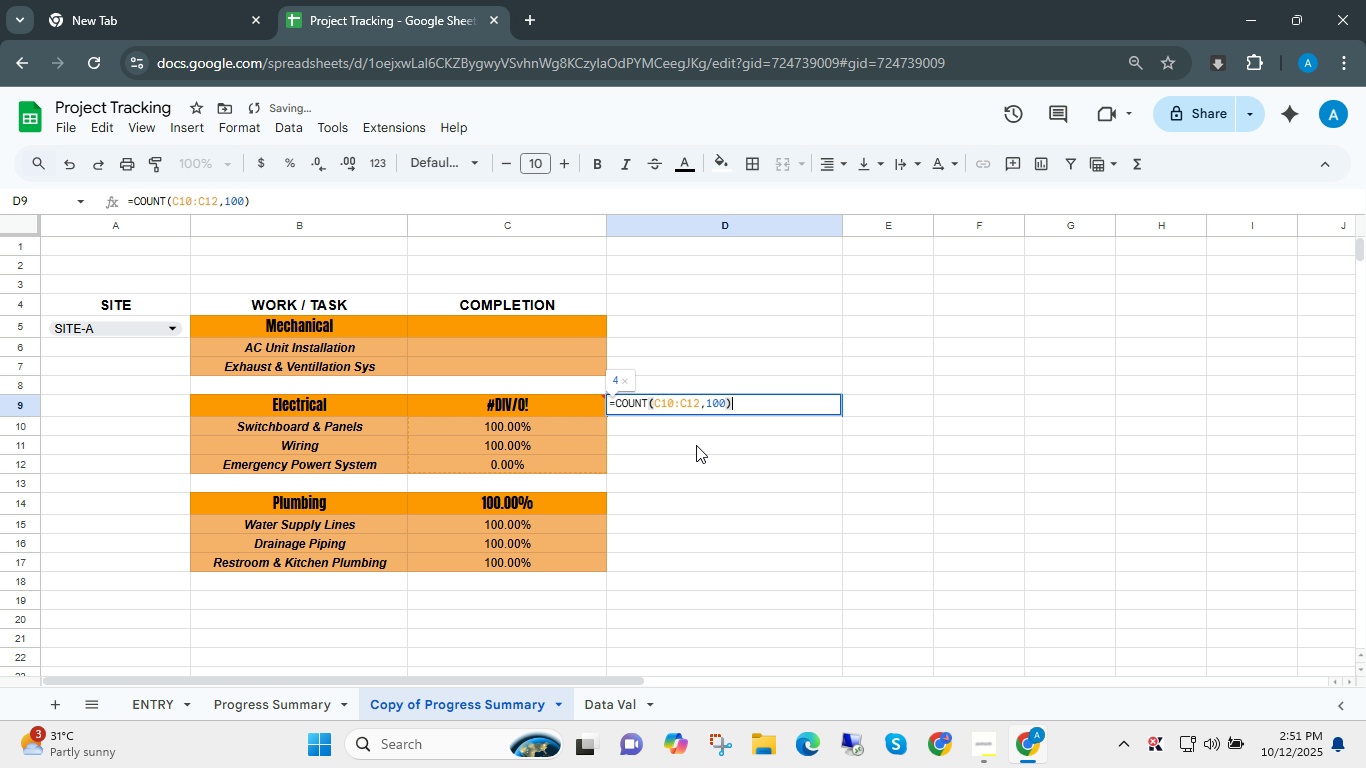 
key(F2)
 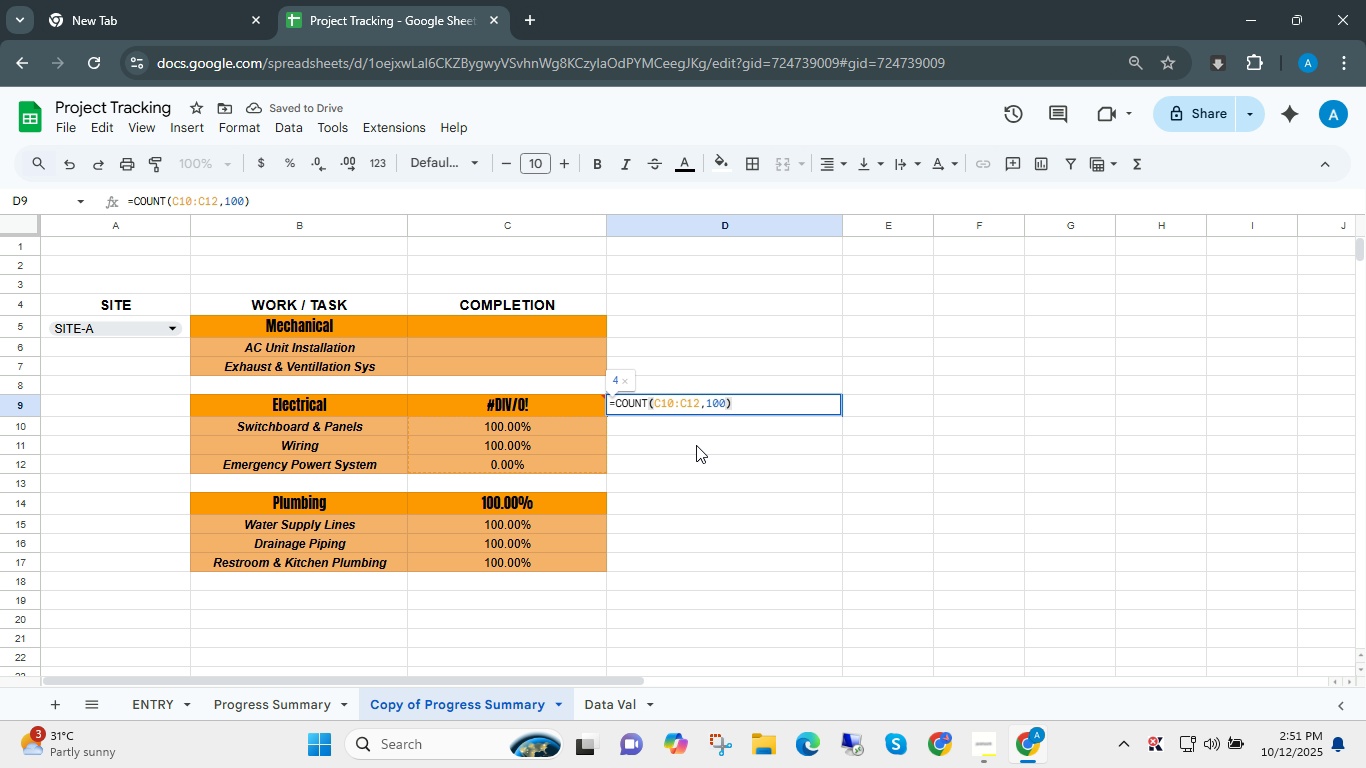 
key(Backspace)
 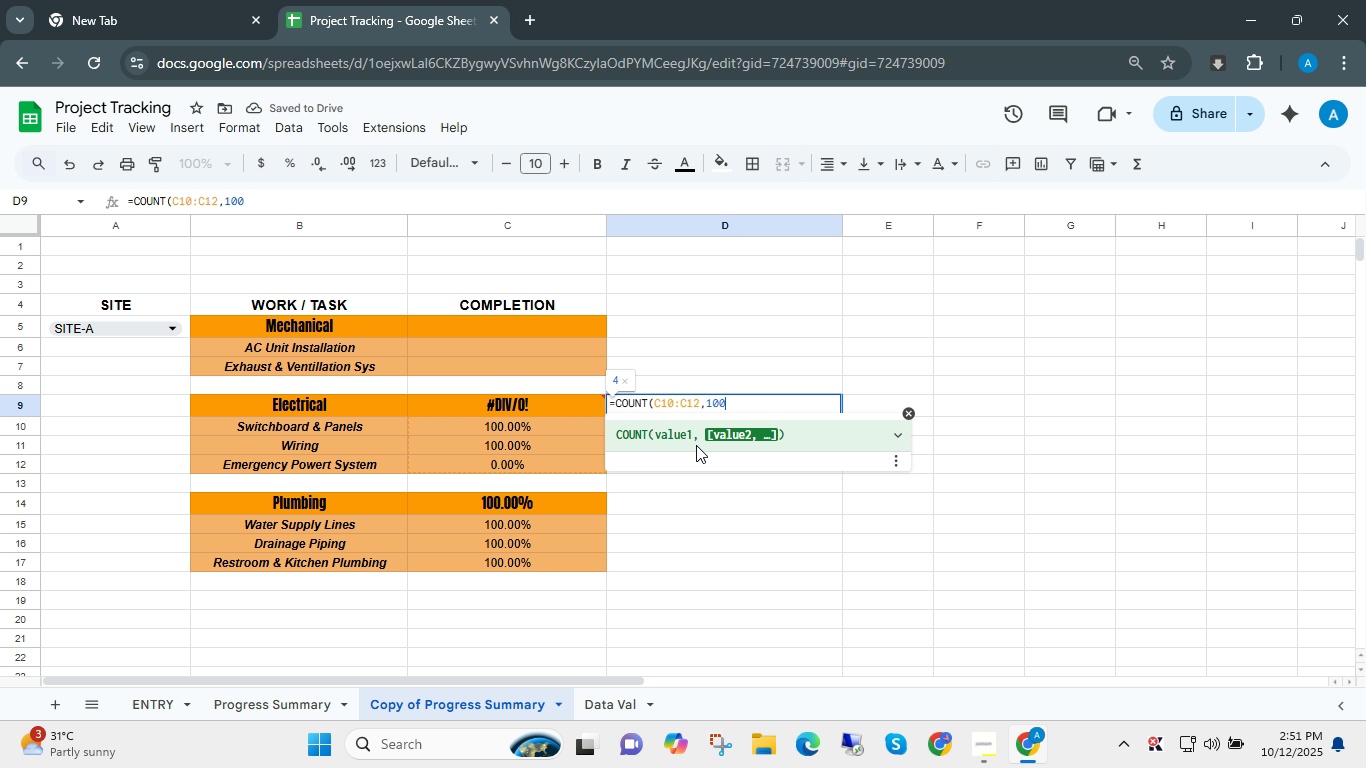 
key(Backspace)
 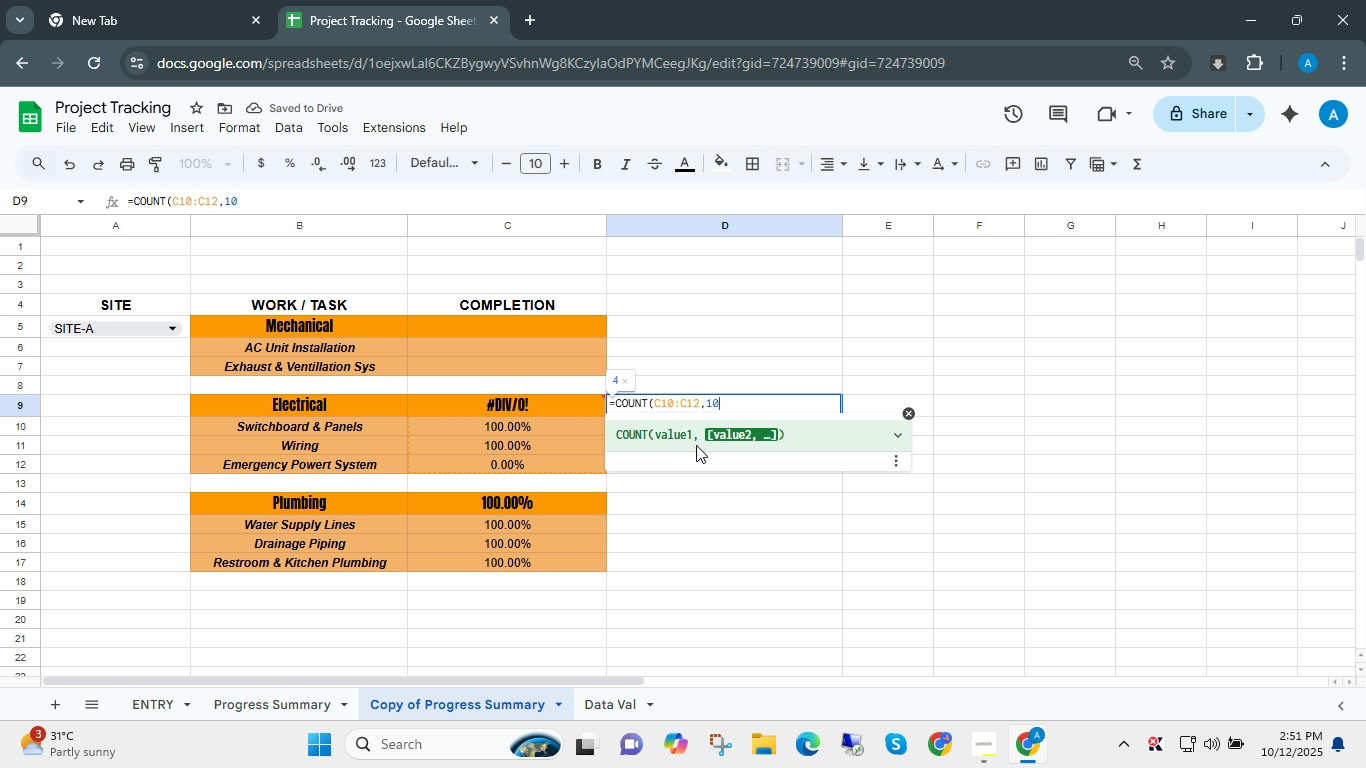 
key(Backspace)
 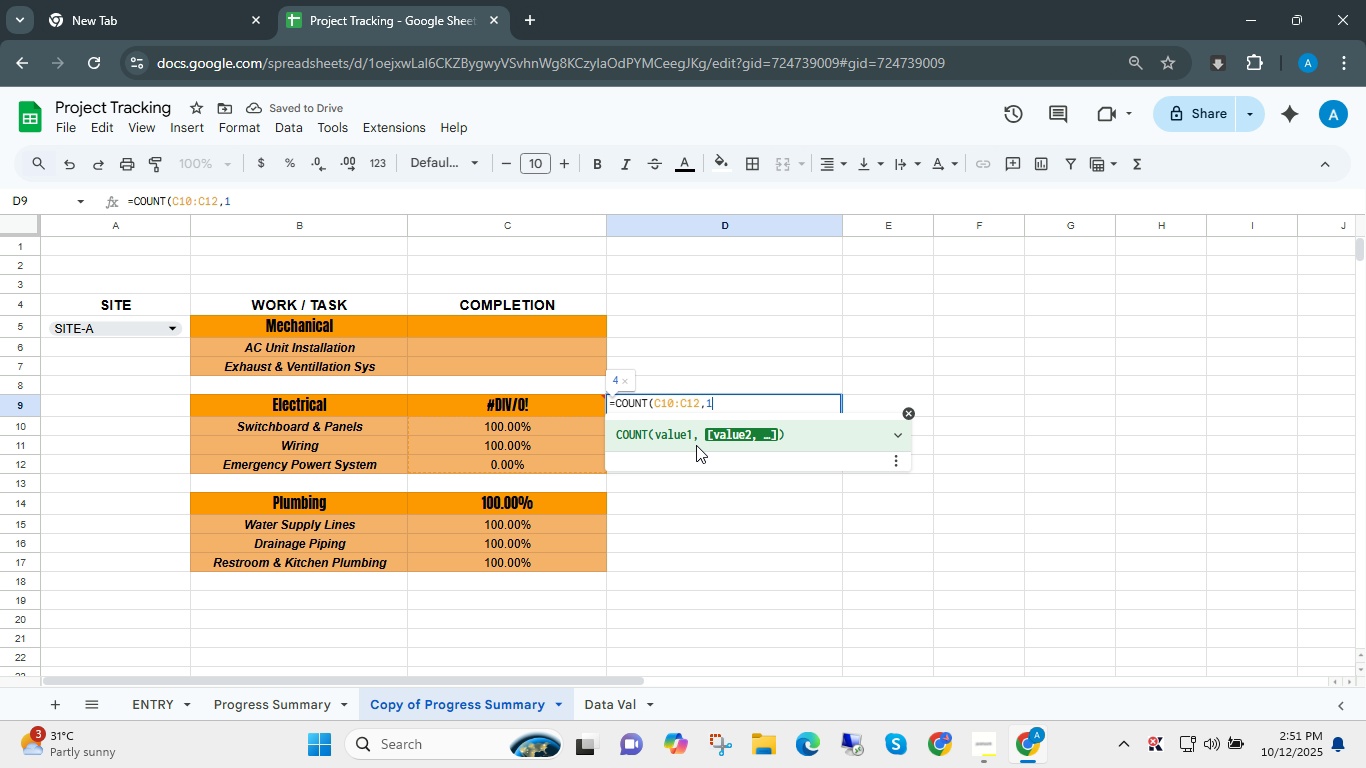 
key(Backspace)
 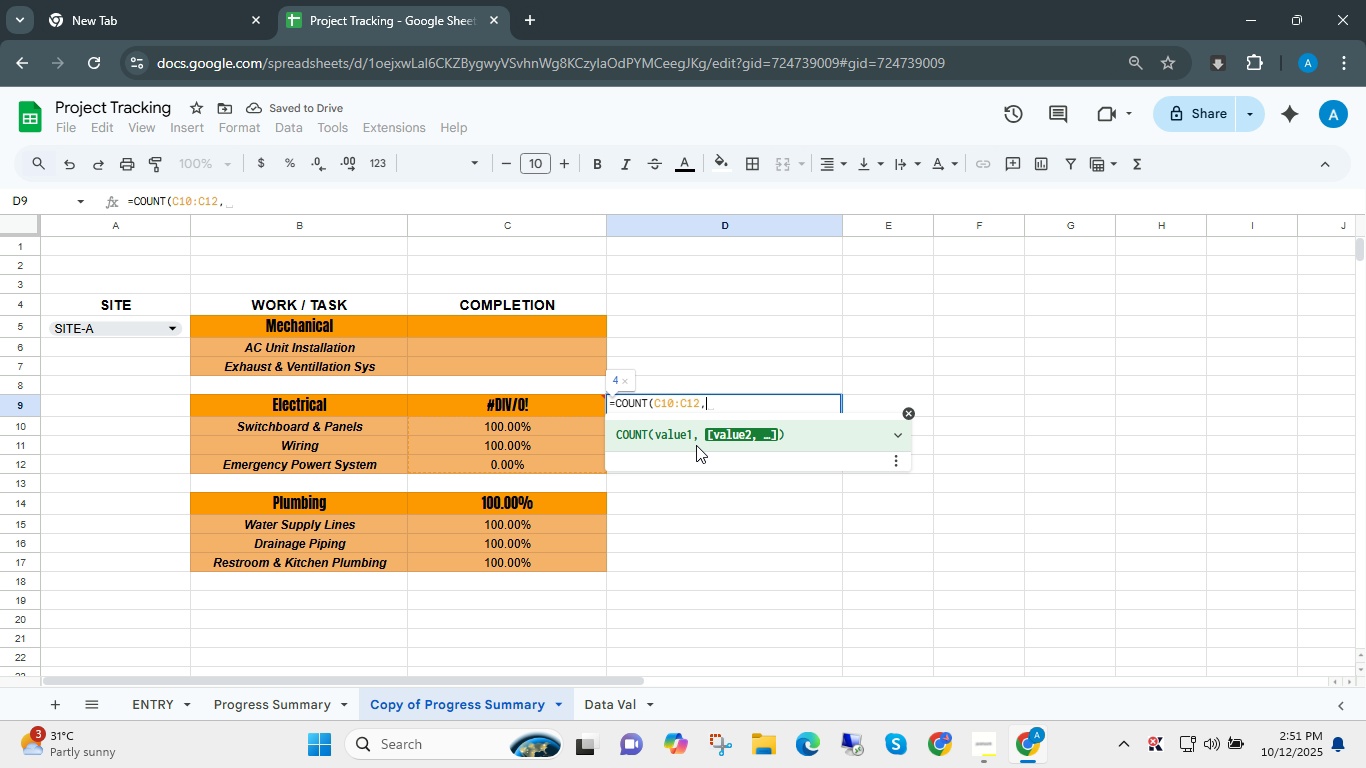 
key(1)
 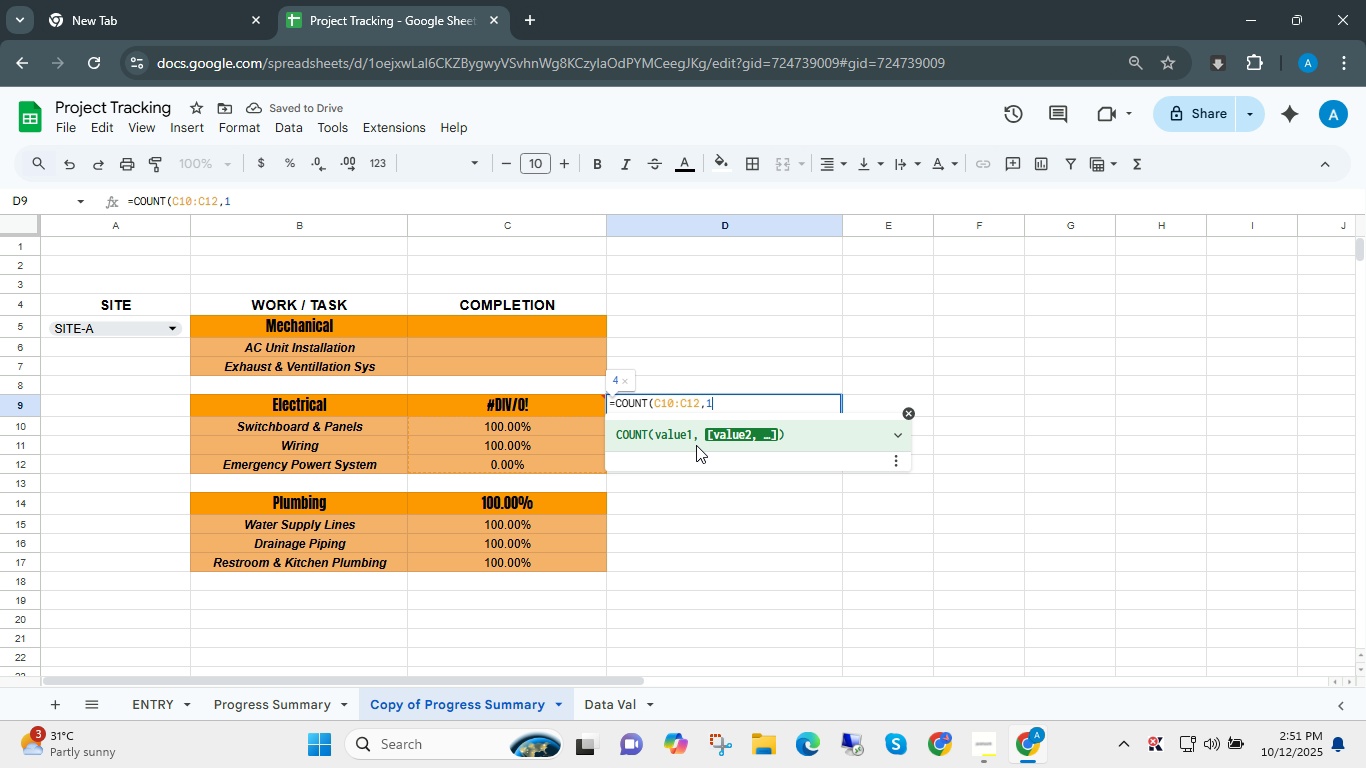 
key(Enter)
 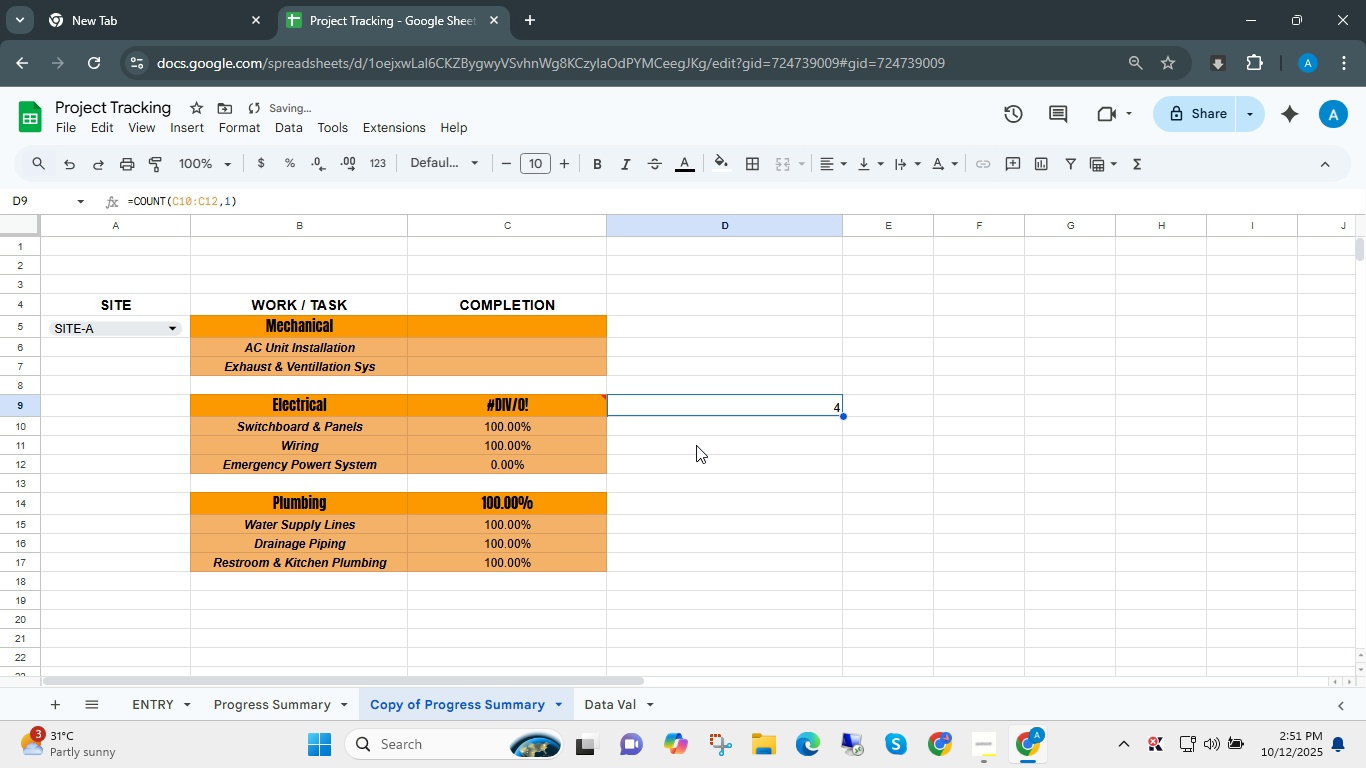 
key(ArrowUp)
 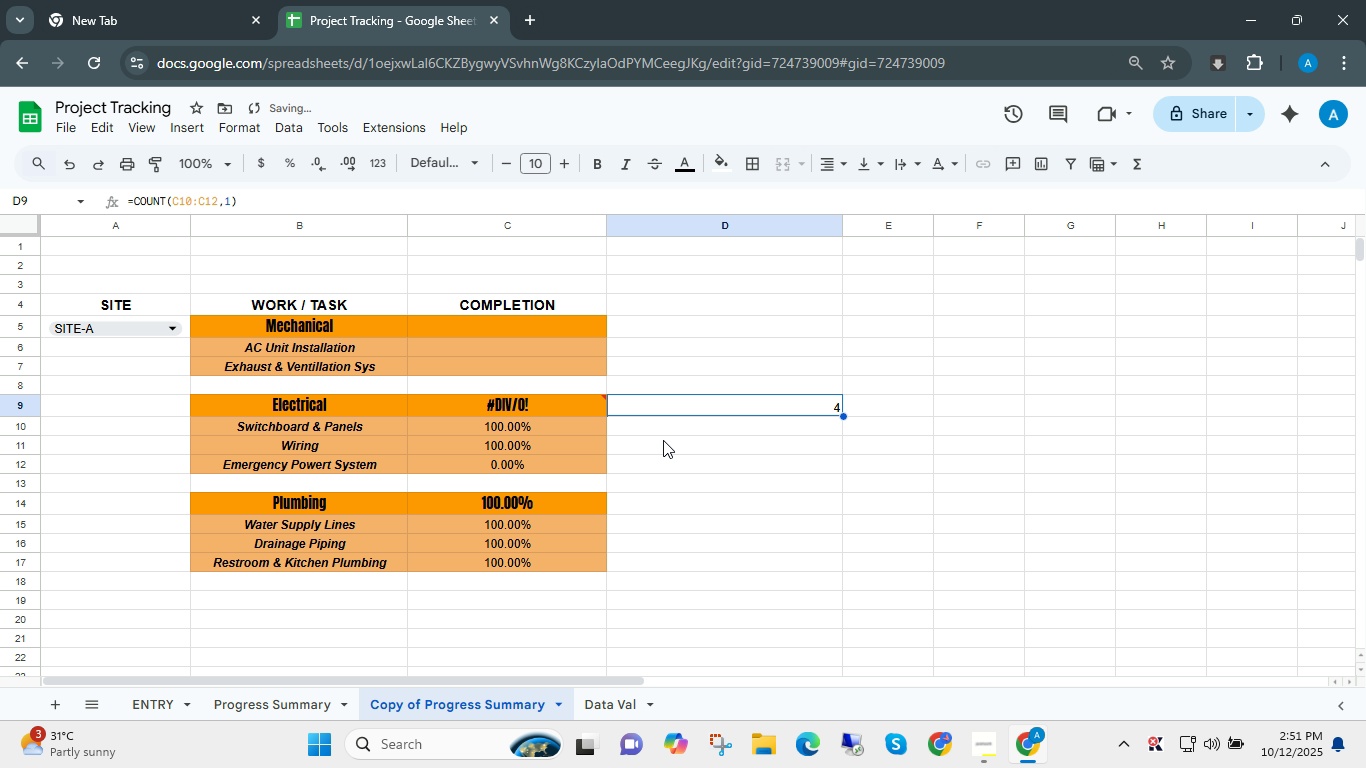 
key(F2)
 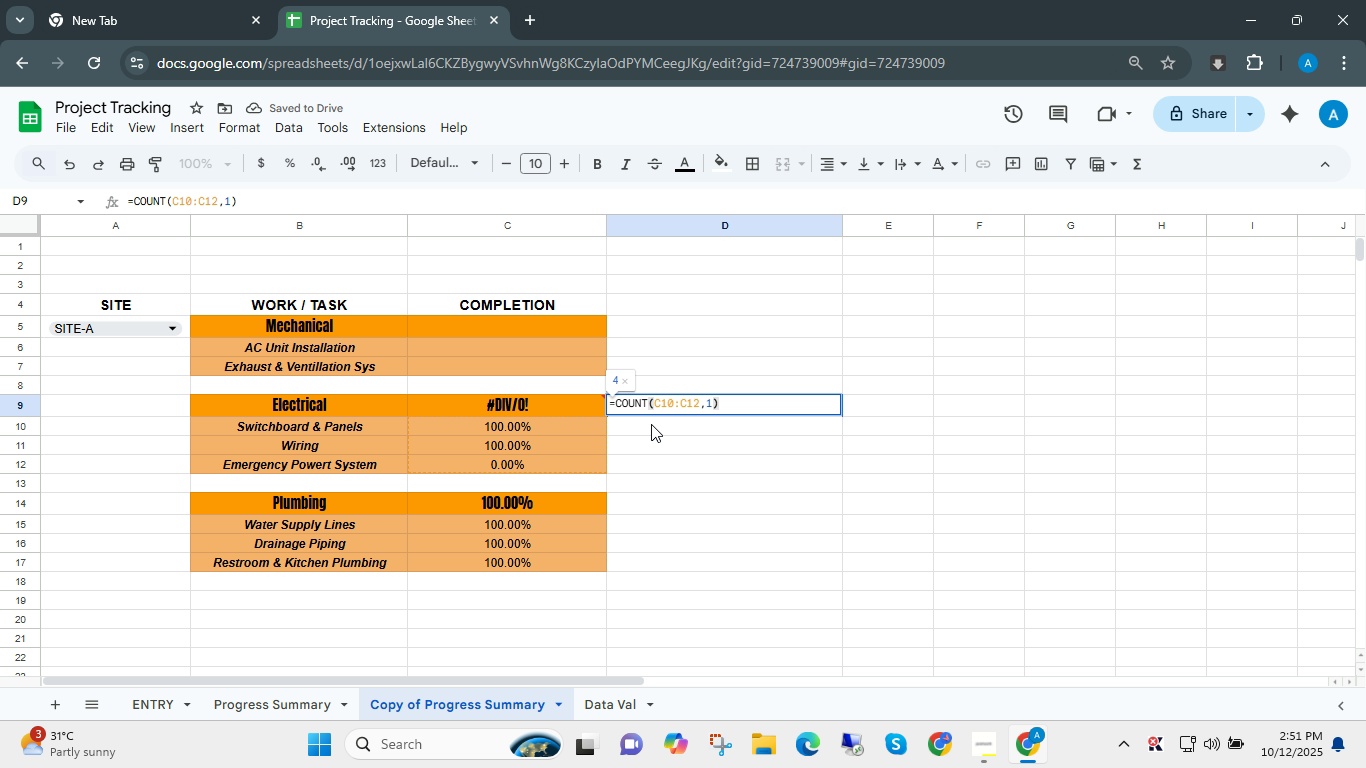 
key(Escape)
 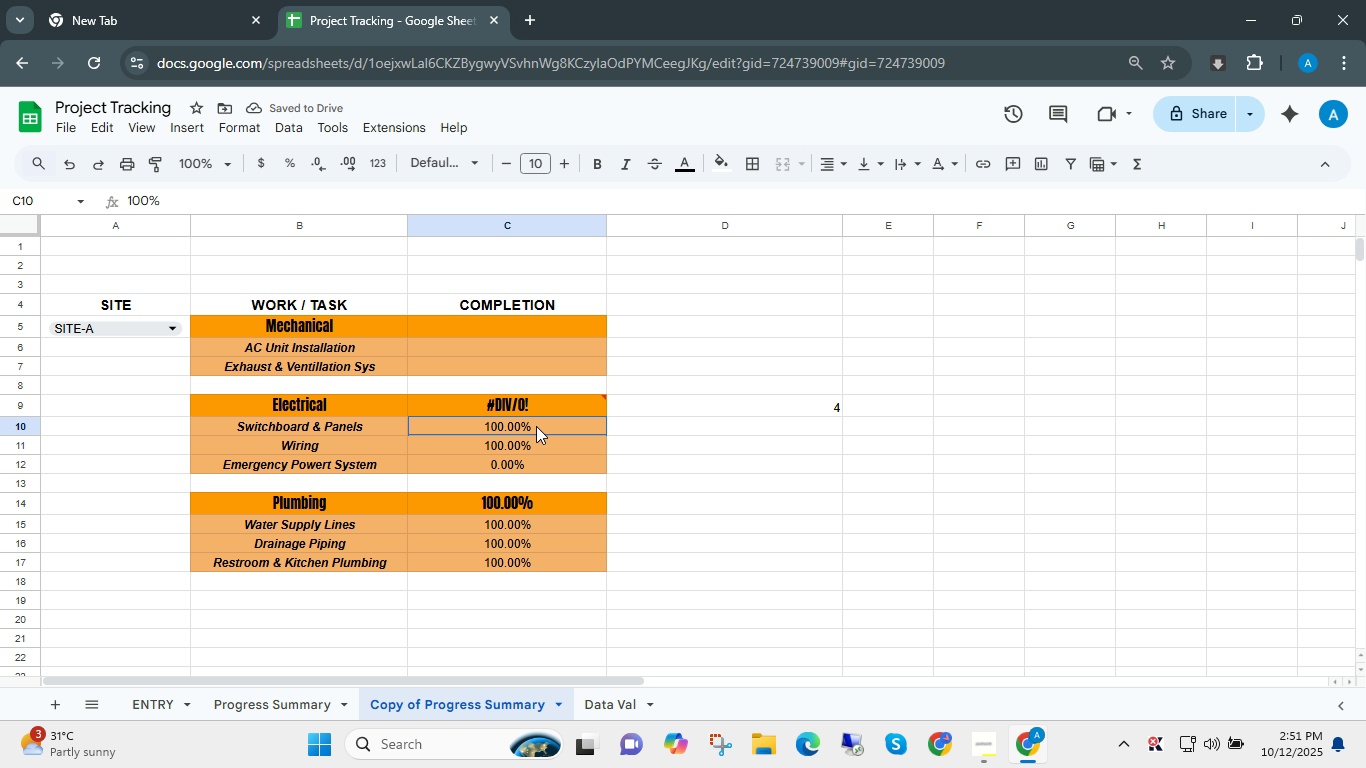 
left_click([536, 426])
 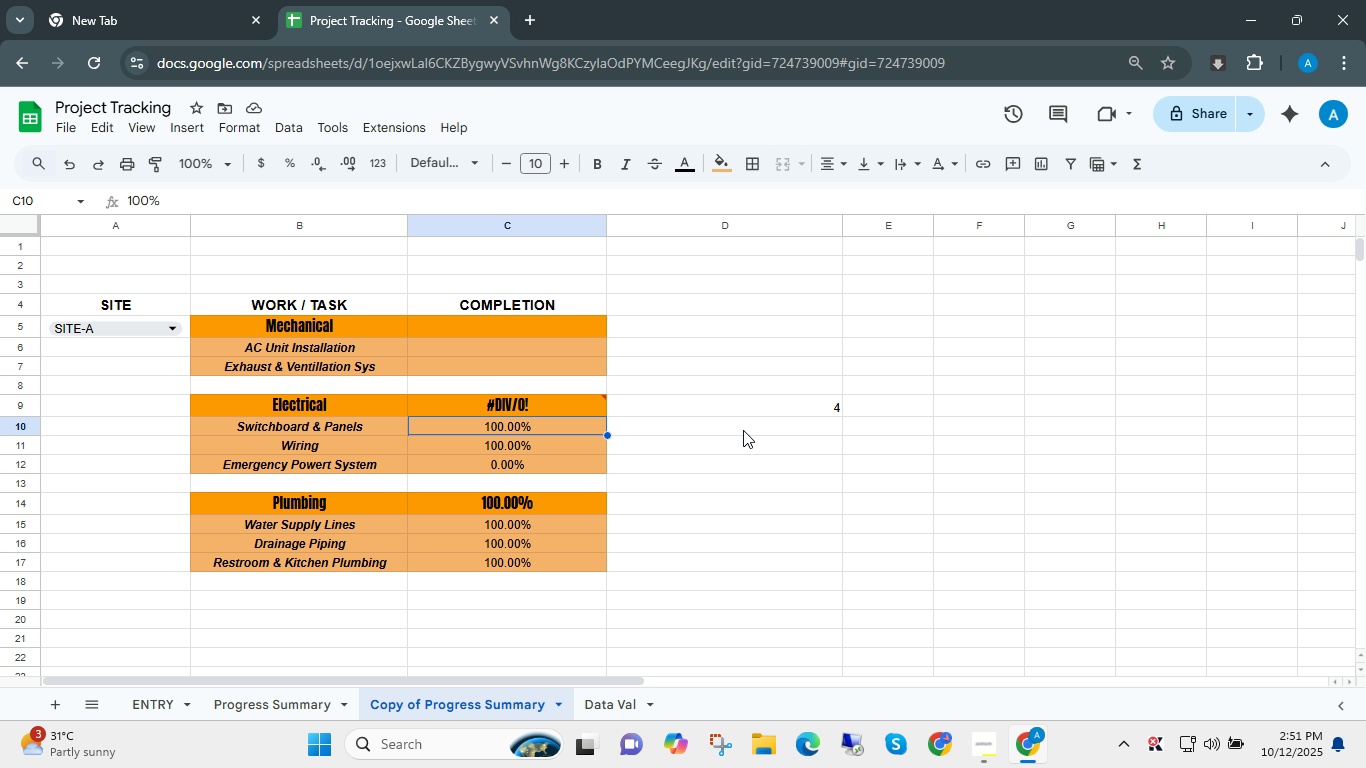 
left_click([749, 411])
 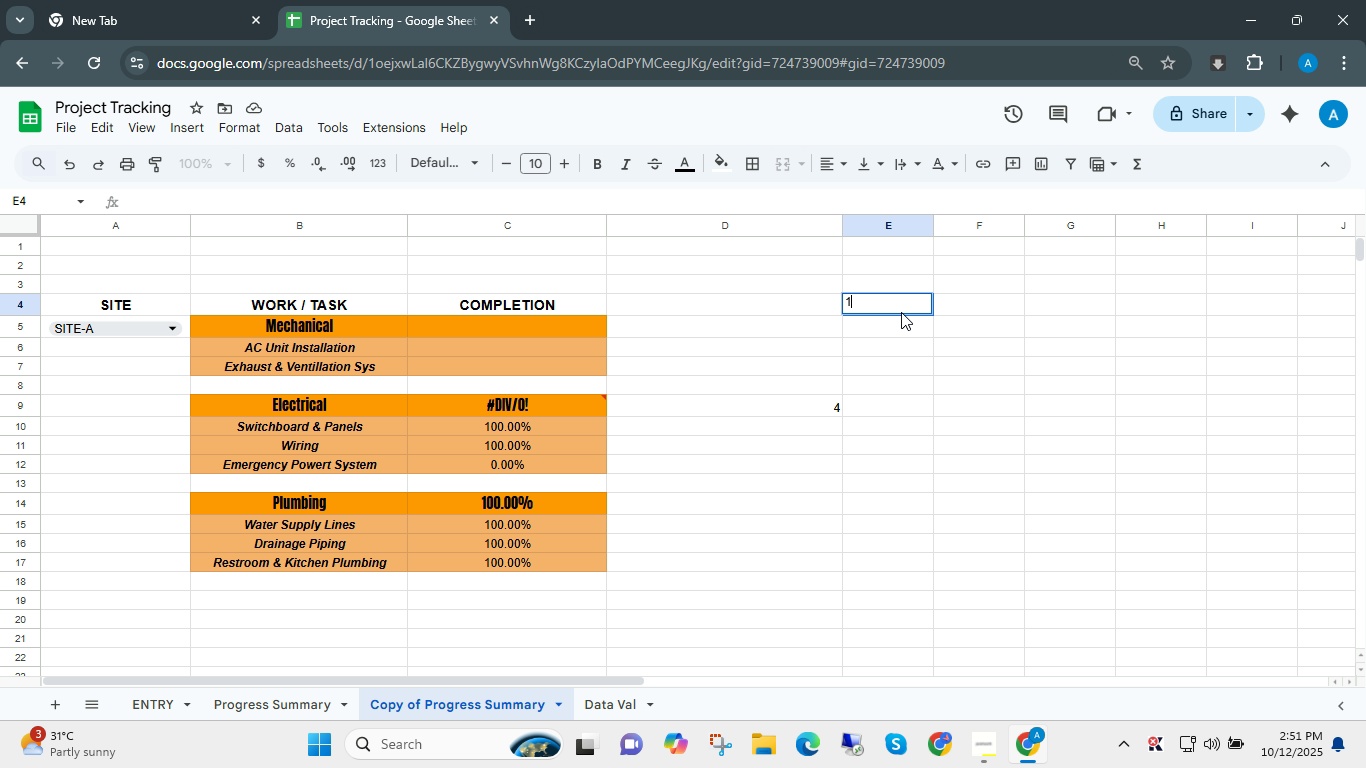 
key(Numpad1)
 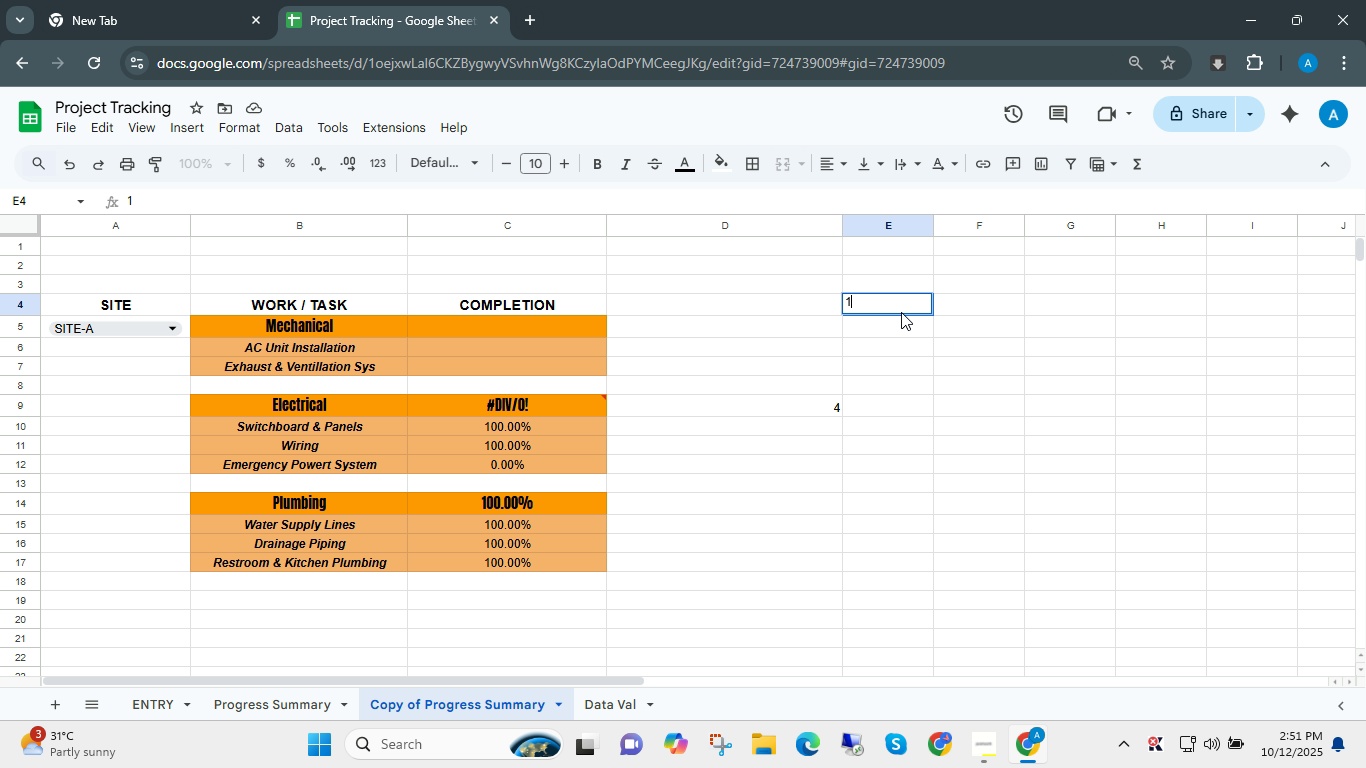 
key(Numpad0)
 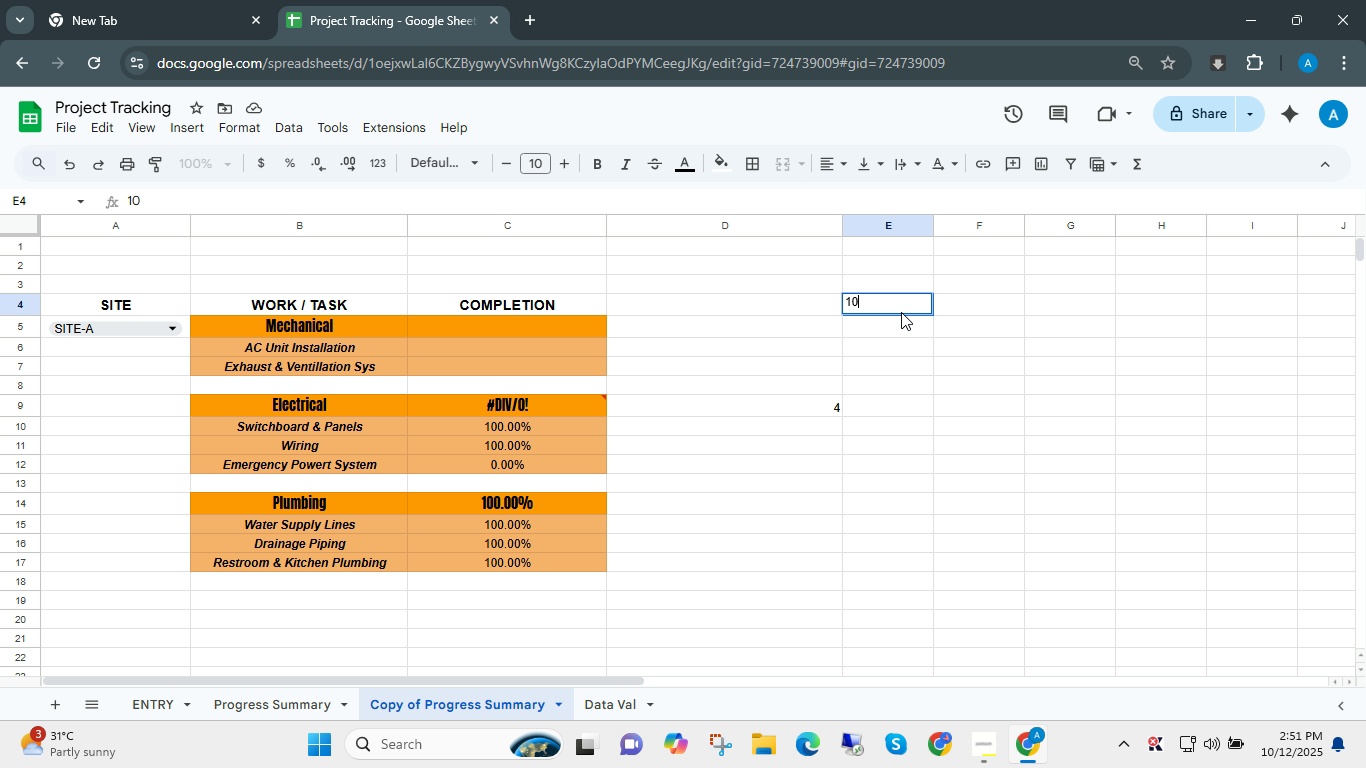 
key(Numpad0)
 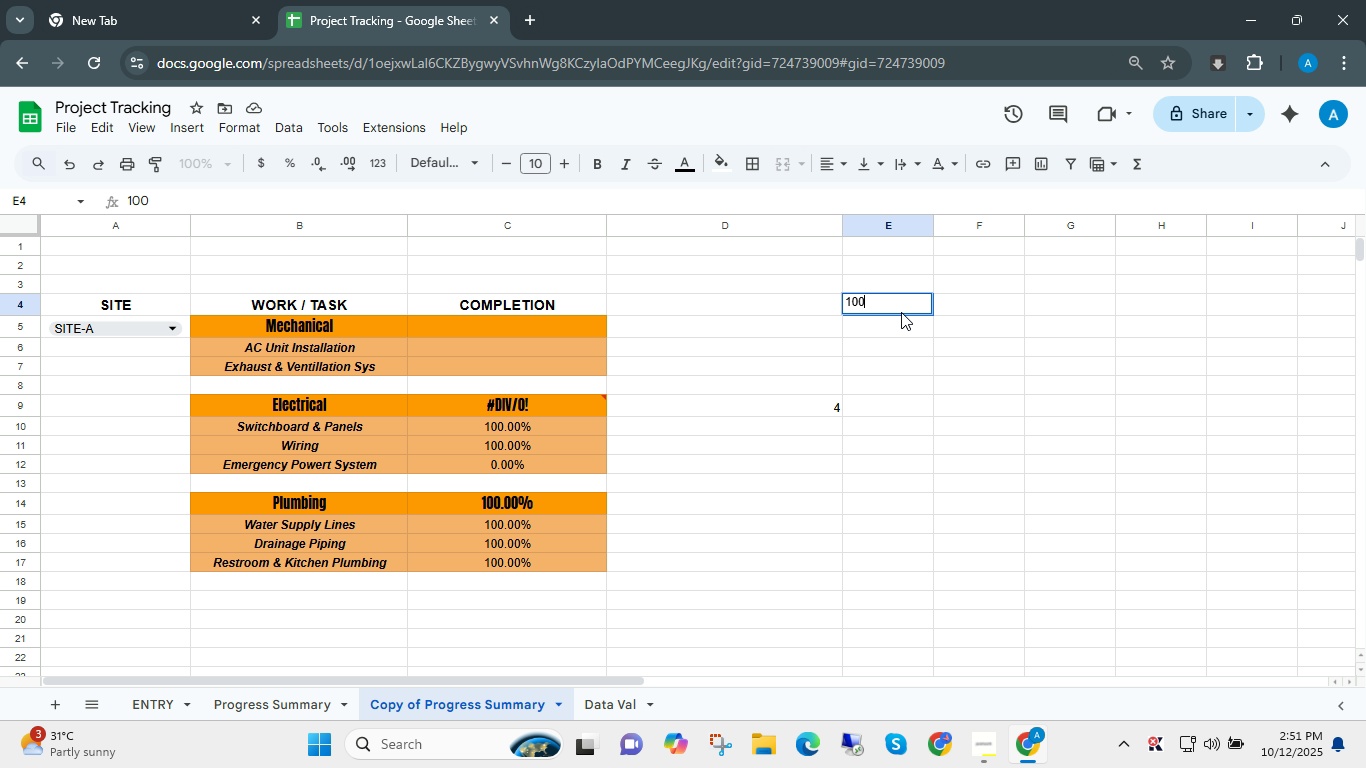 
key(Shift+ShiftLeft)
 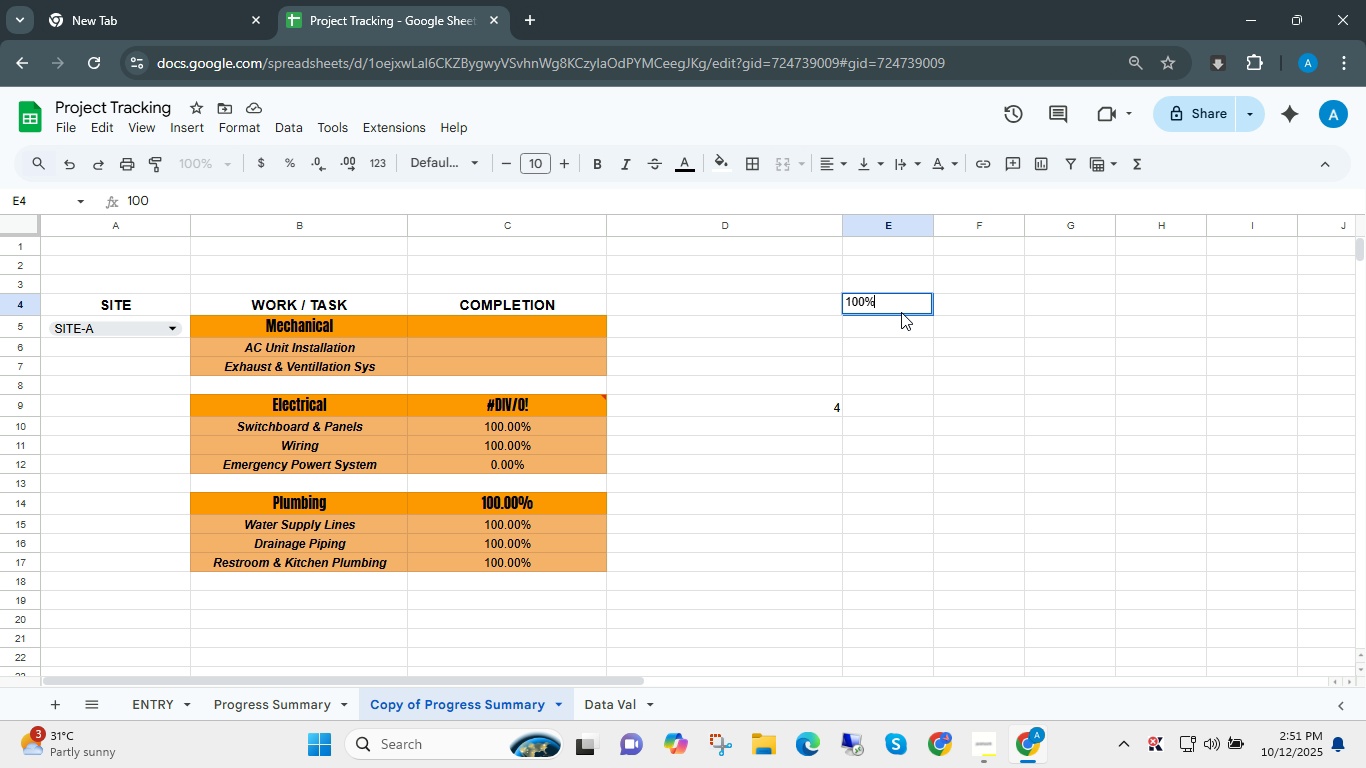 
key(Shift+5)
 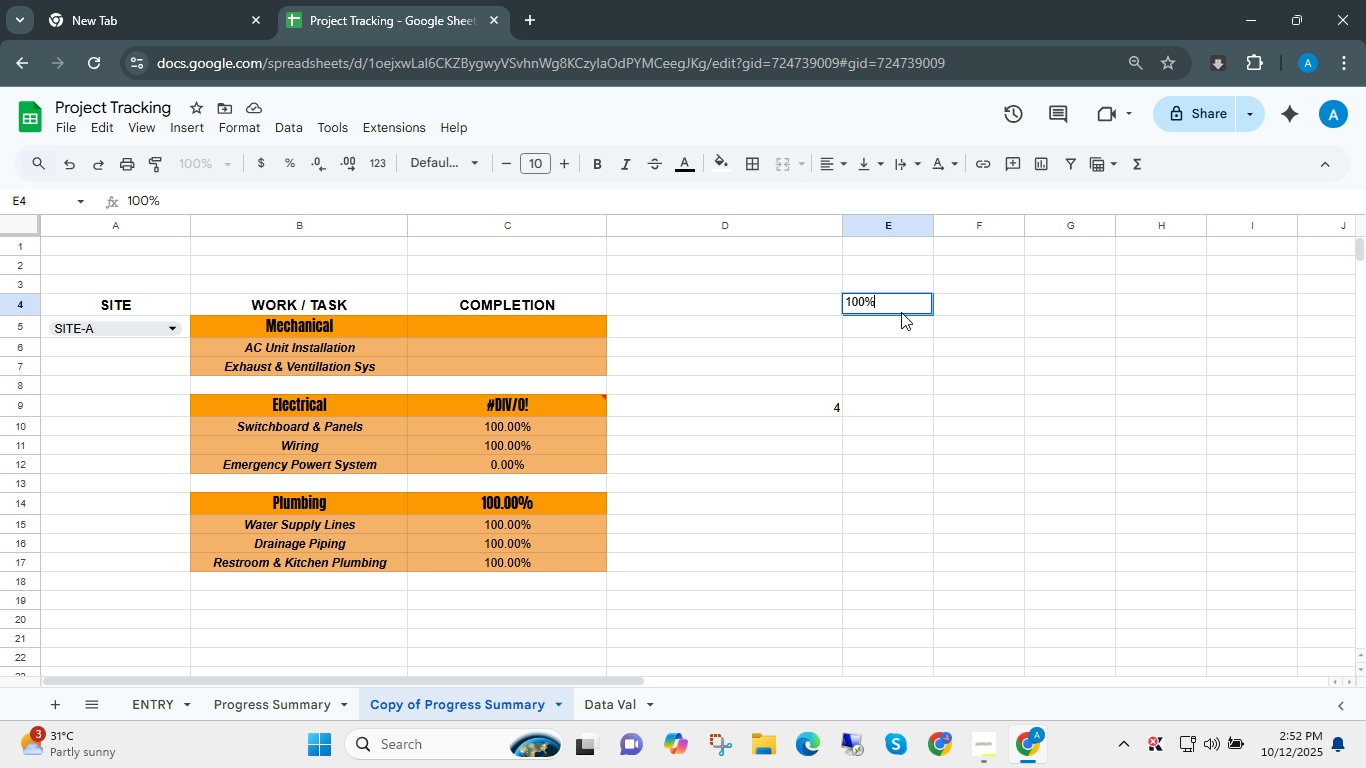 
key(NumpadEnter)
 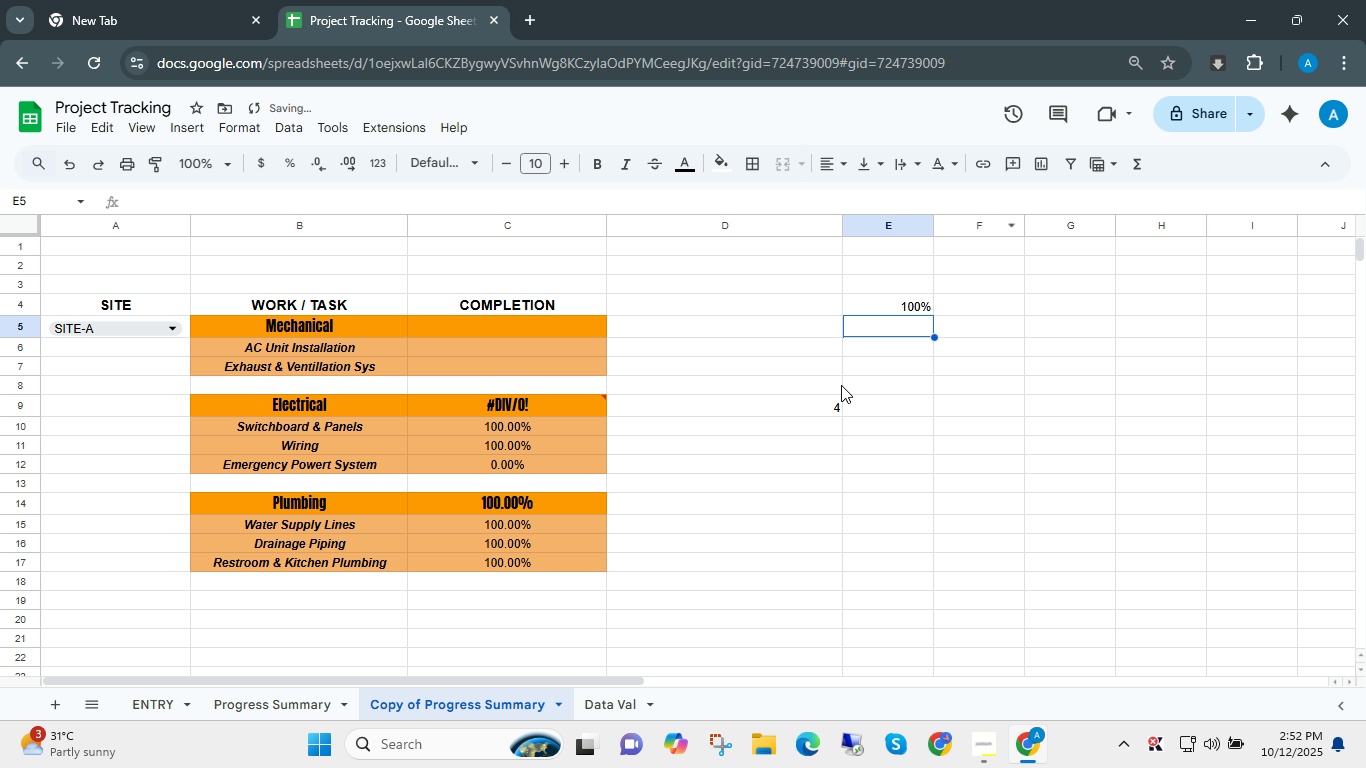 
left_click([826, 407])
 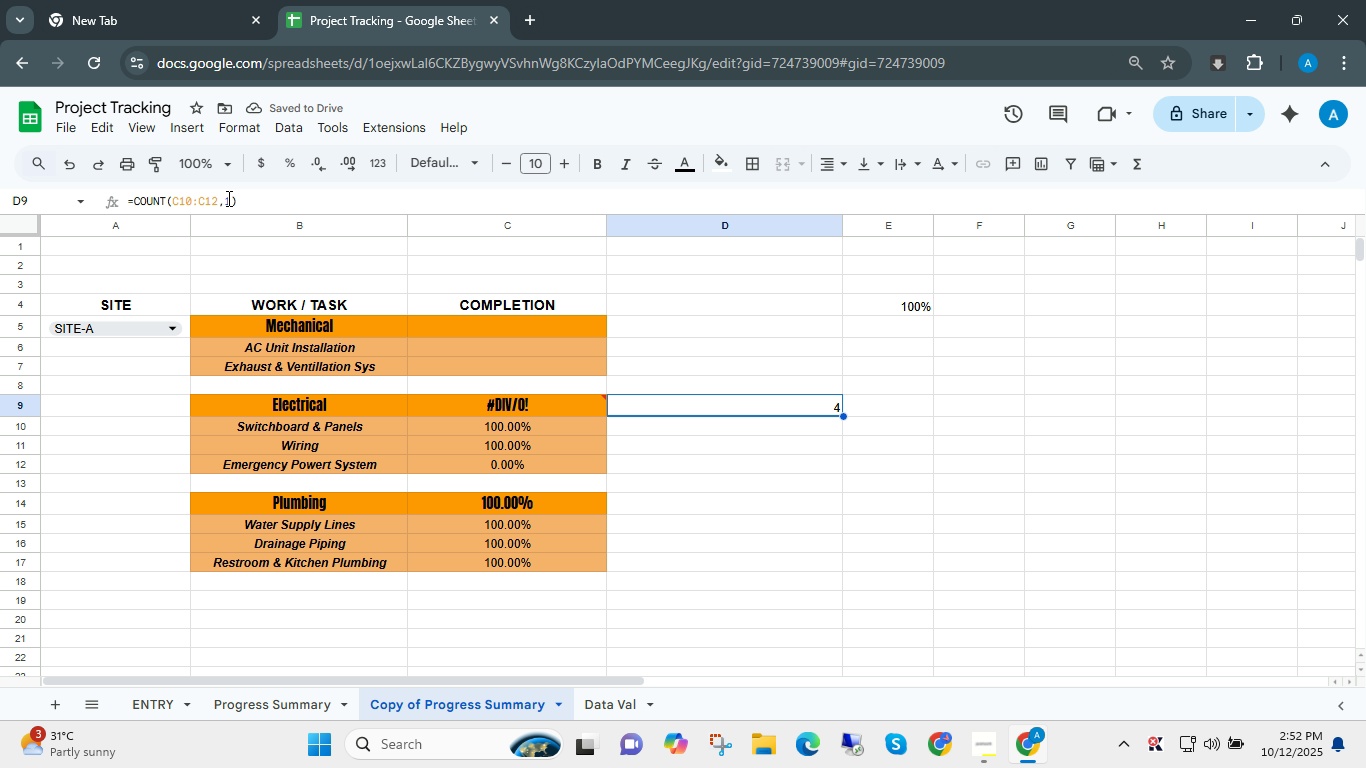 
left_click([230, 199])
 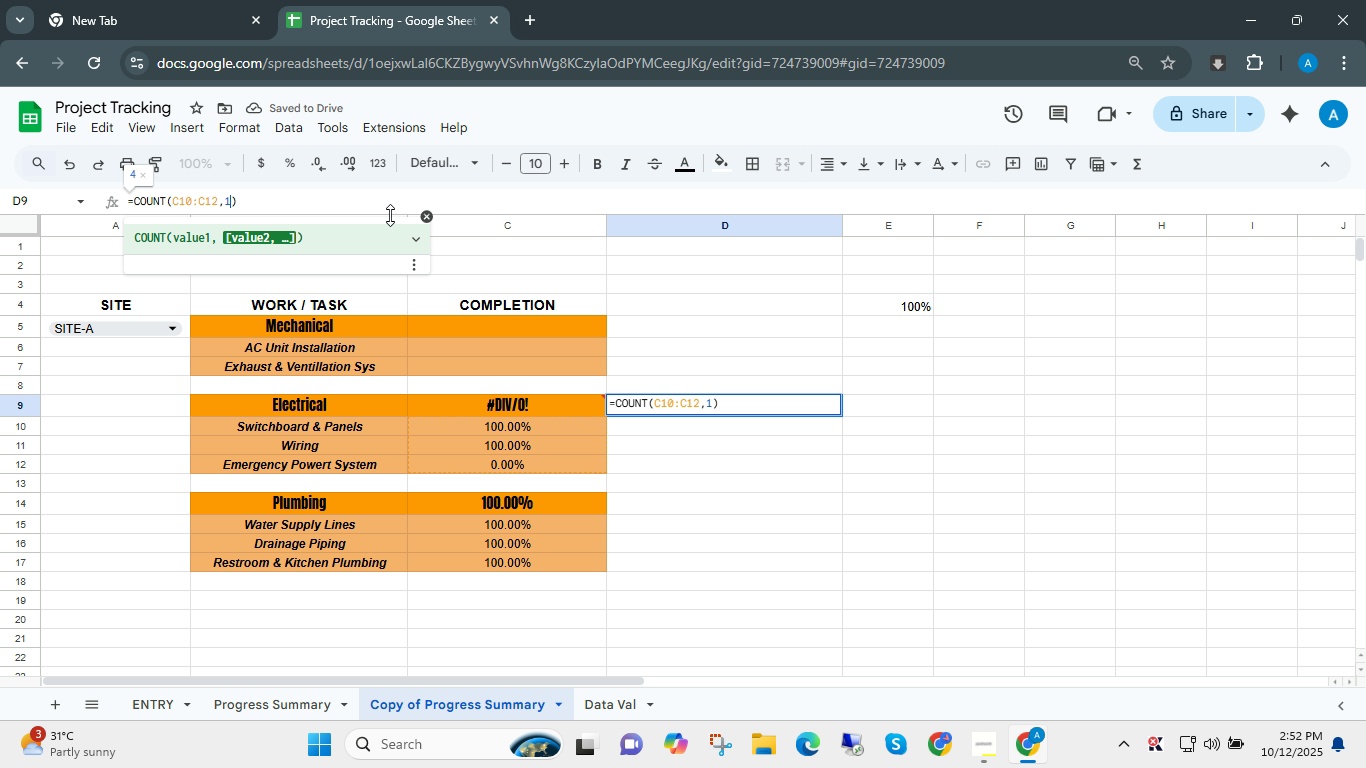 
key(Backspace)
 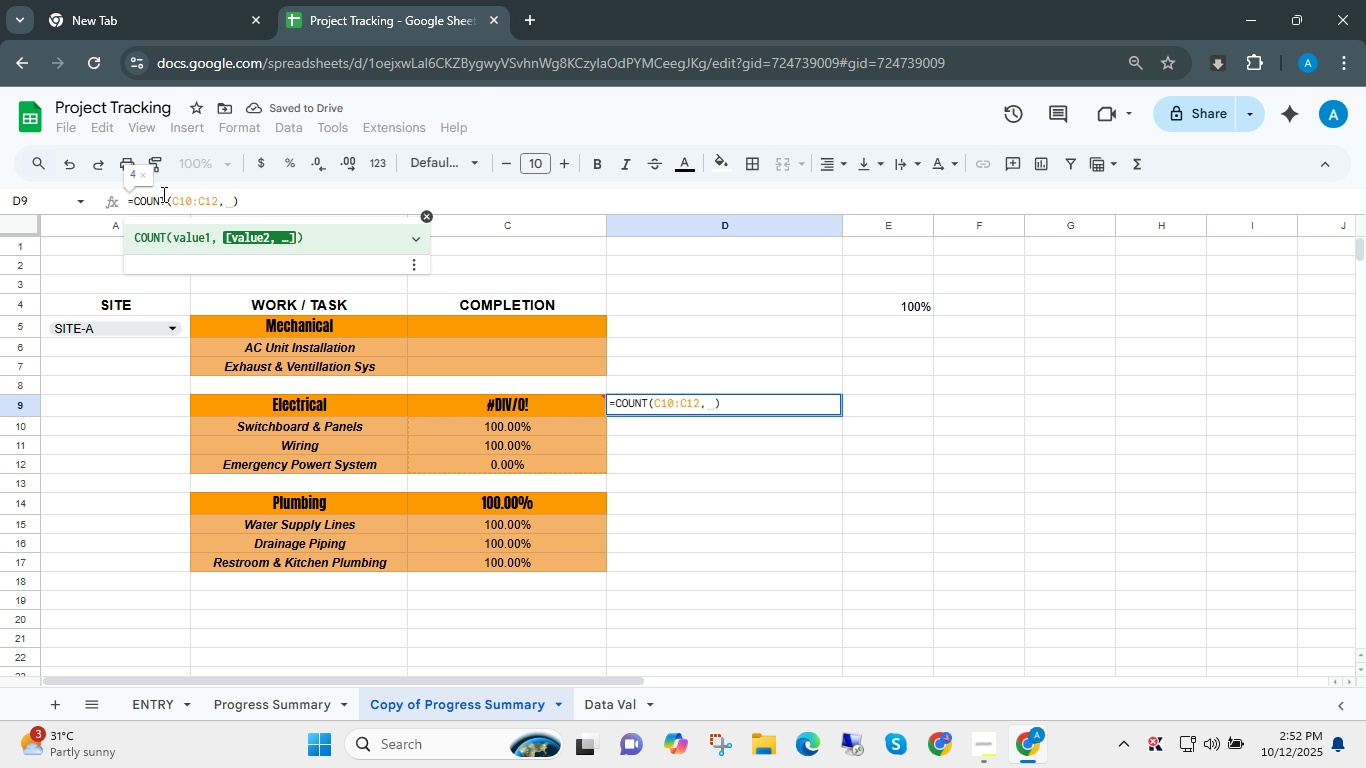 
key(Escape)
 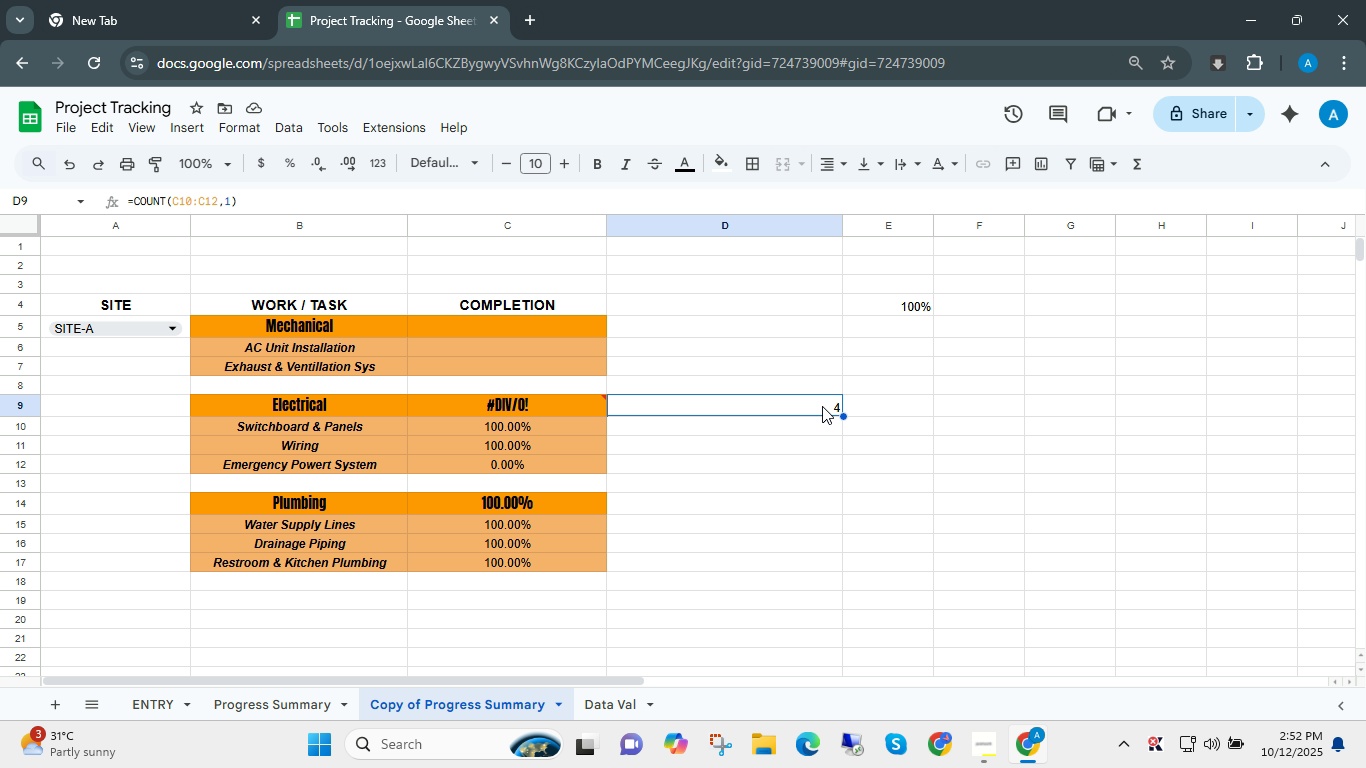 
left_click([822, 406])
 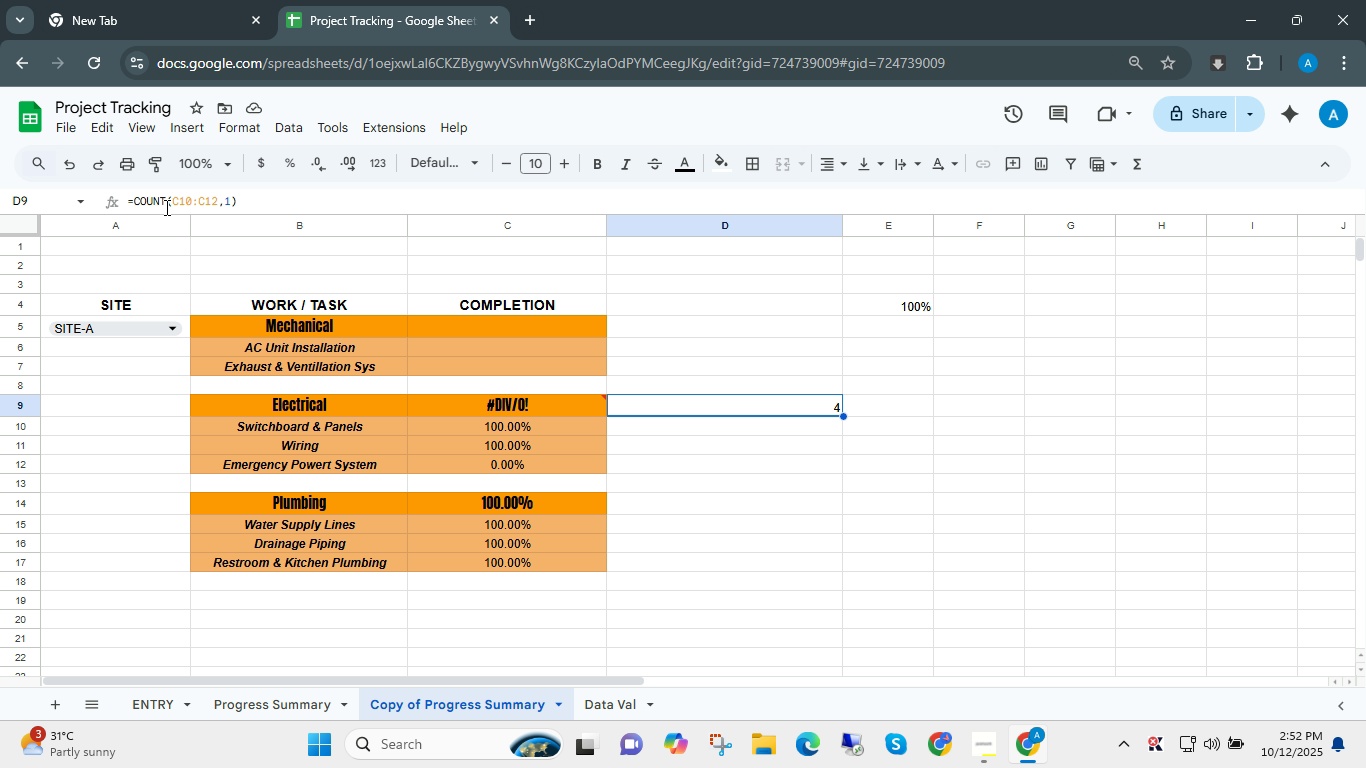 
left_click([165, 207])
 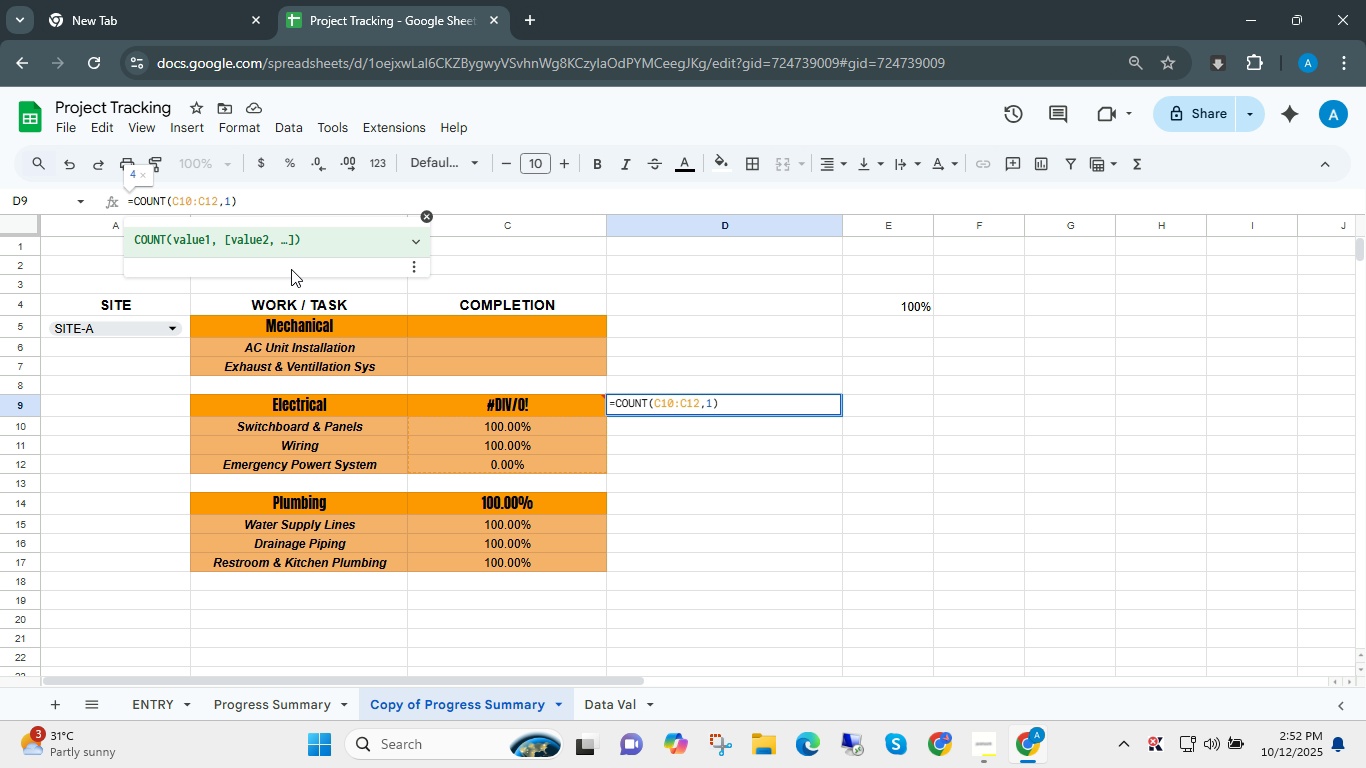 
type(if)
 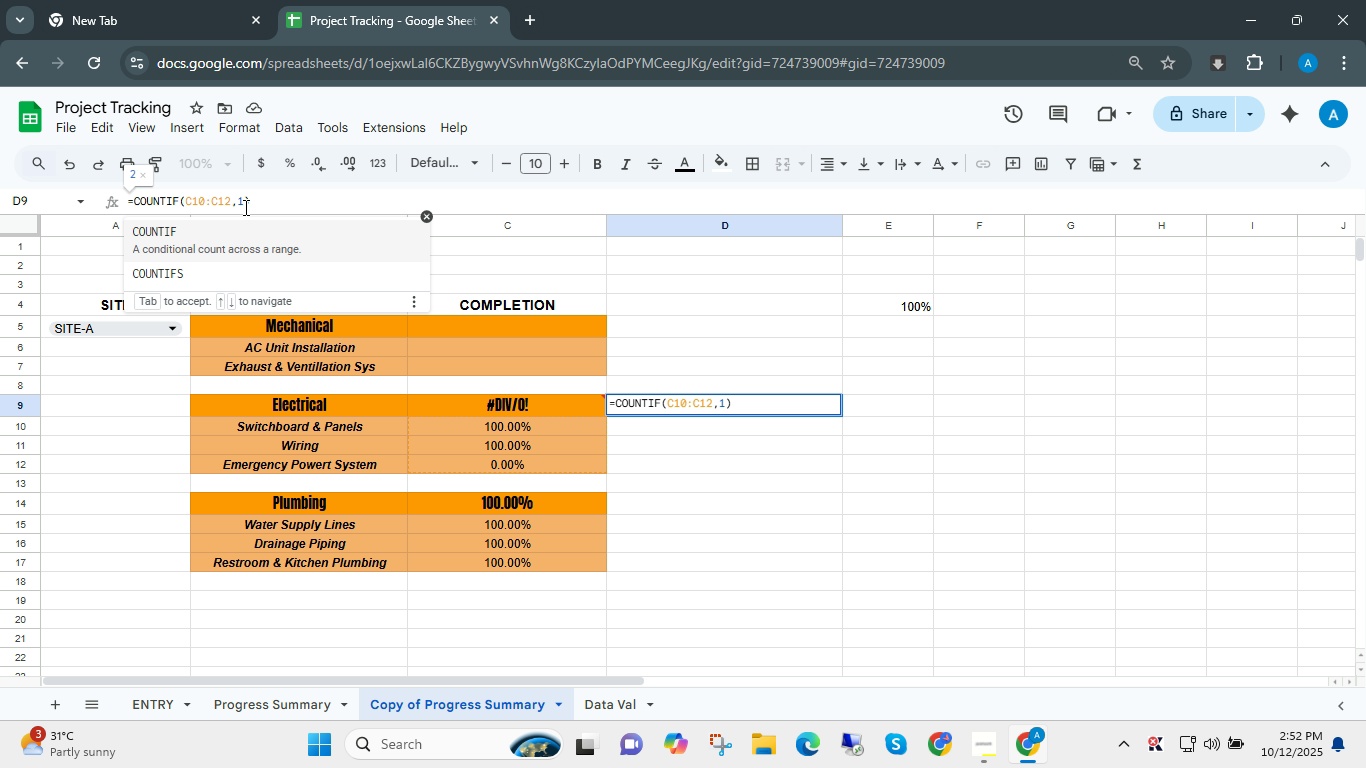 
left_click([244, 207])
 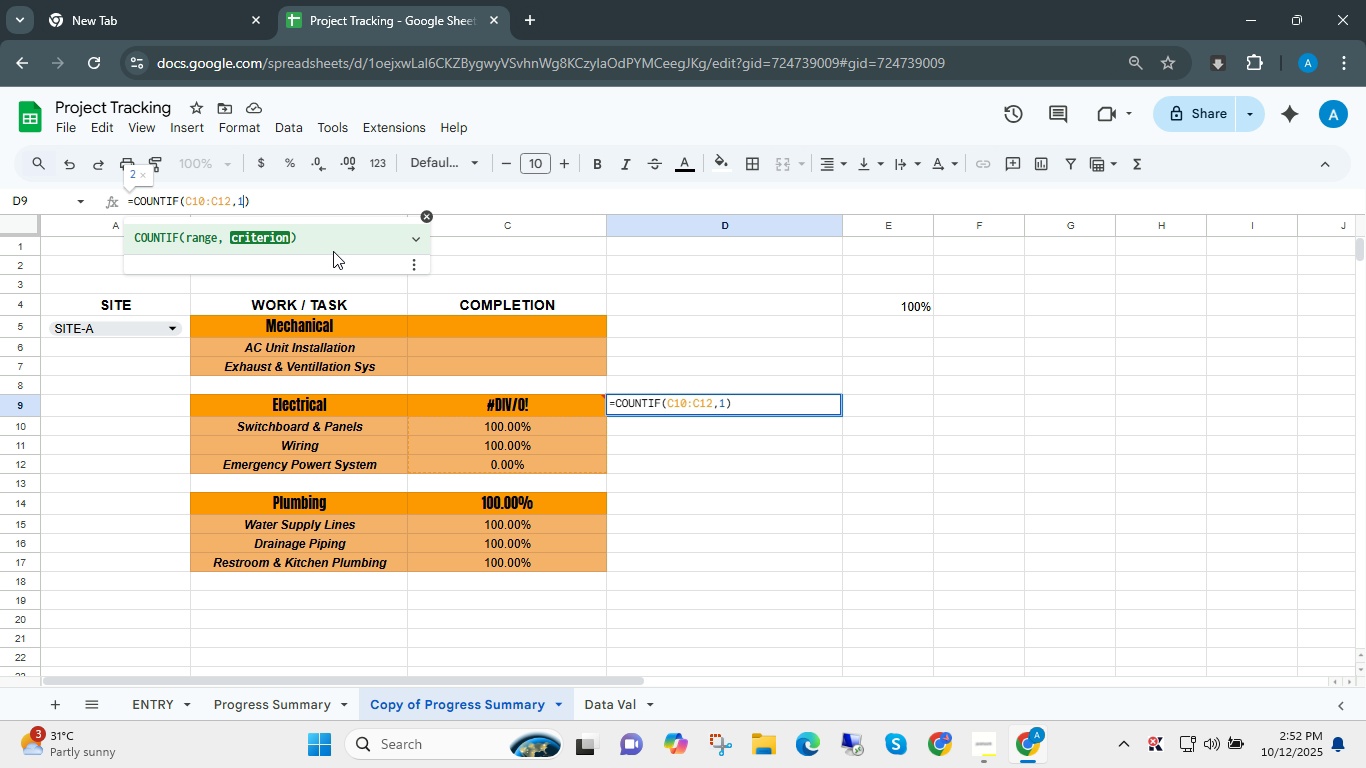 
type(00%)
 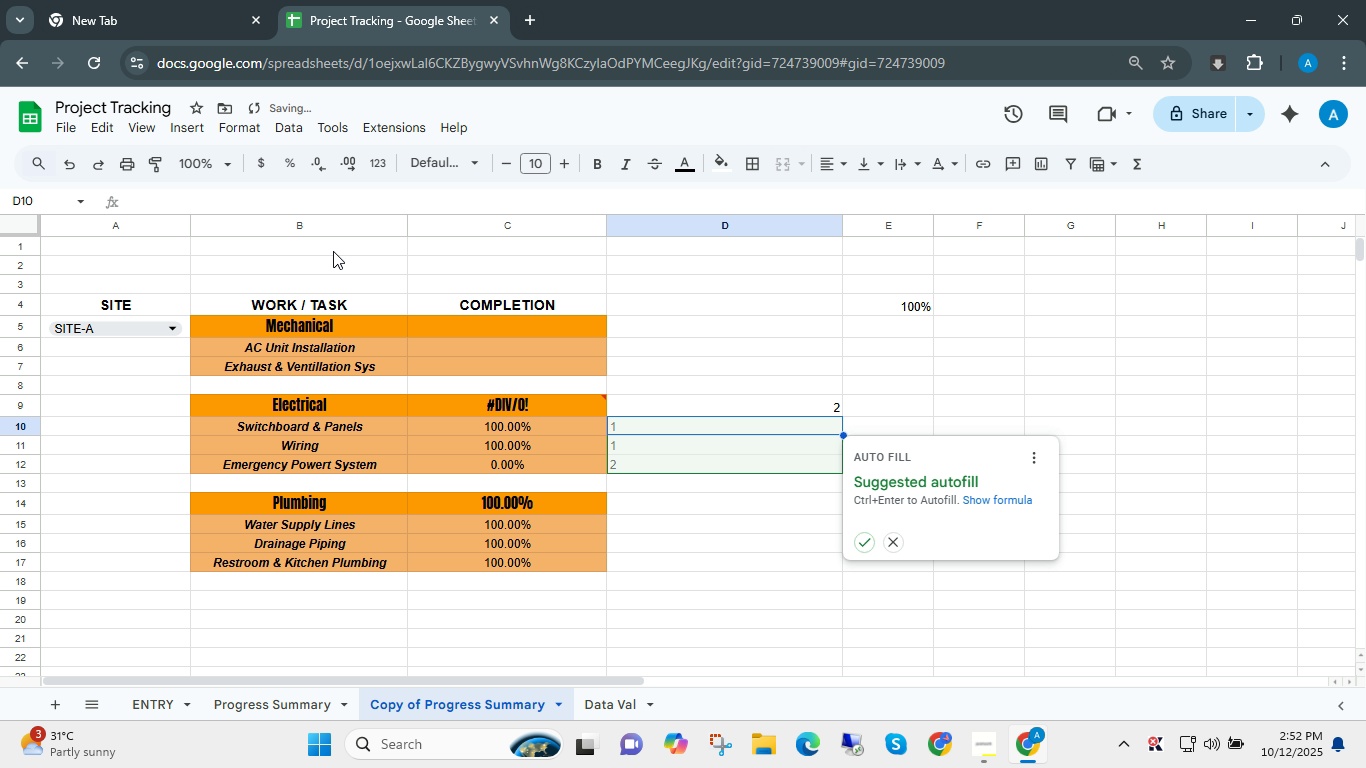 
 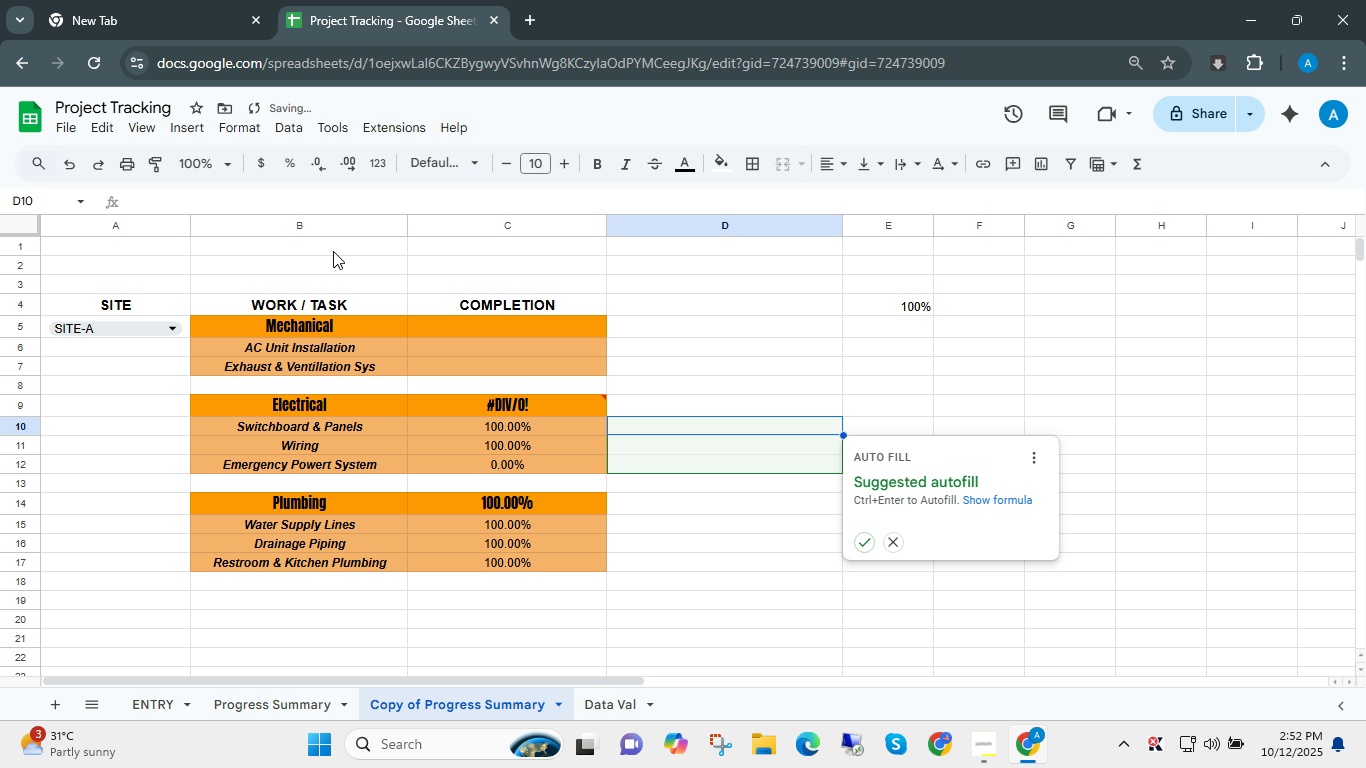 
key(Enter)
 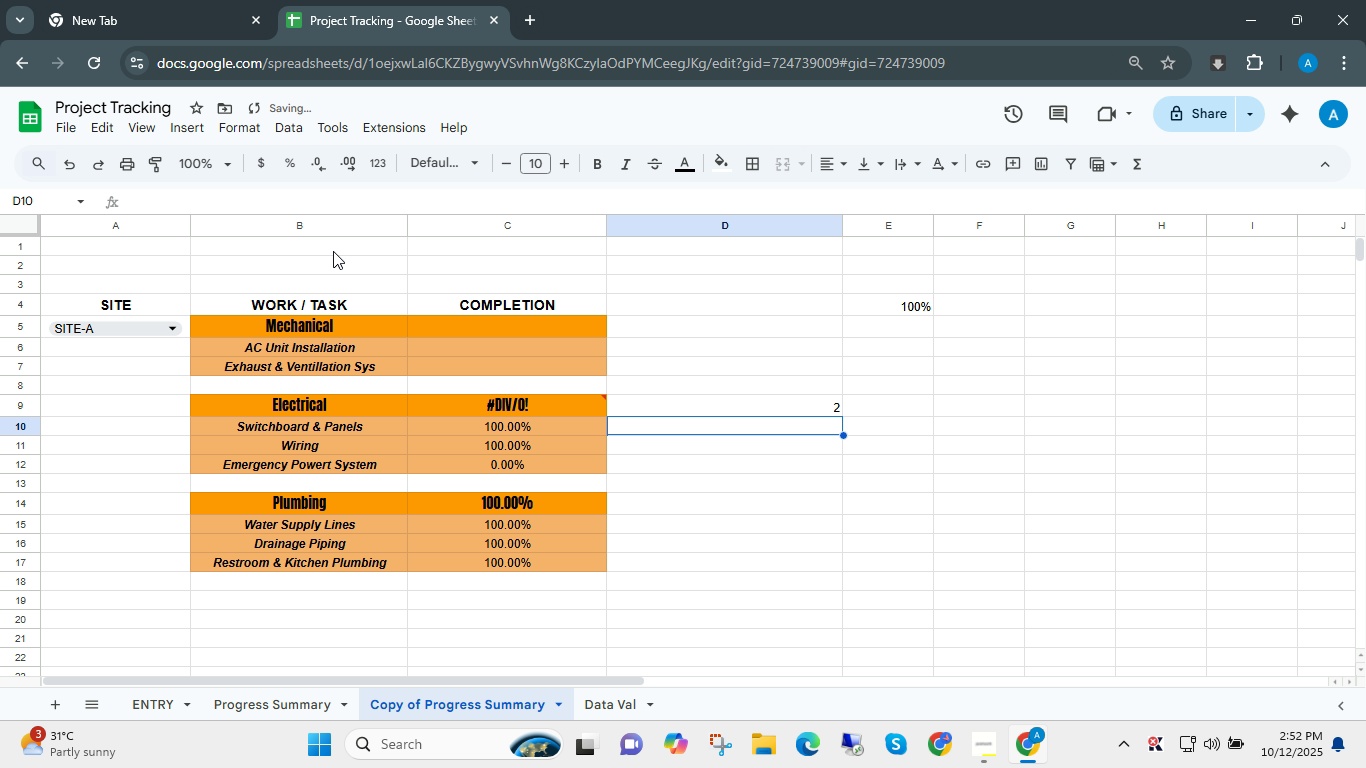 
key(Escape)
 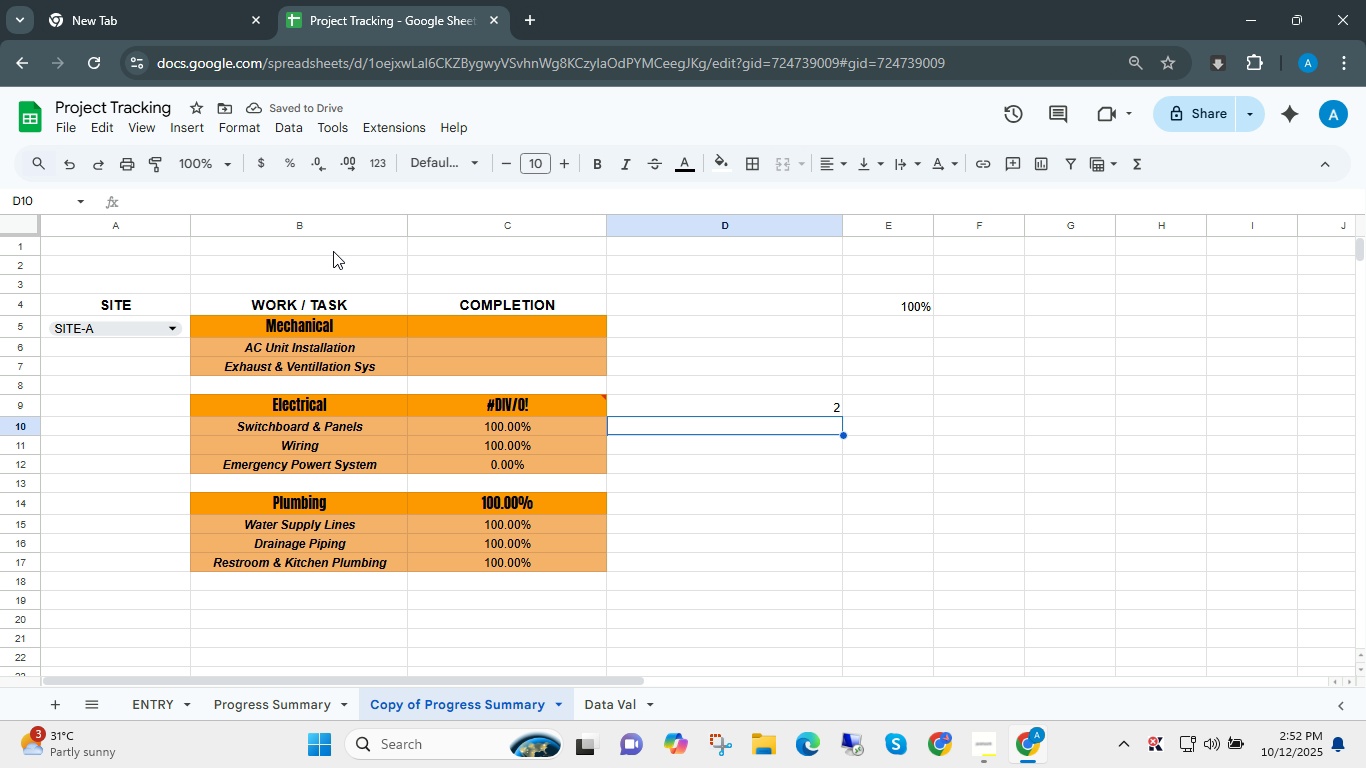 
key(ArrowUp)
 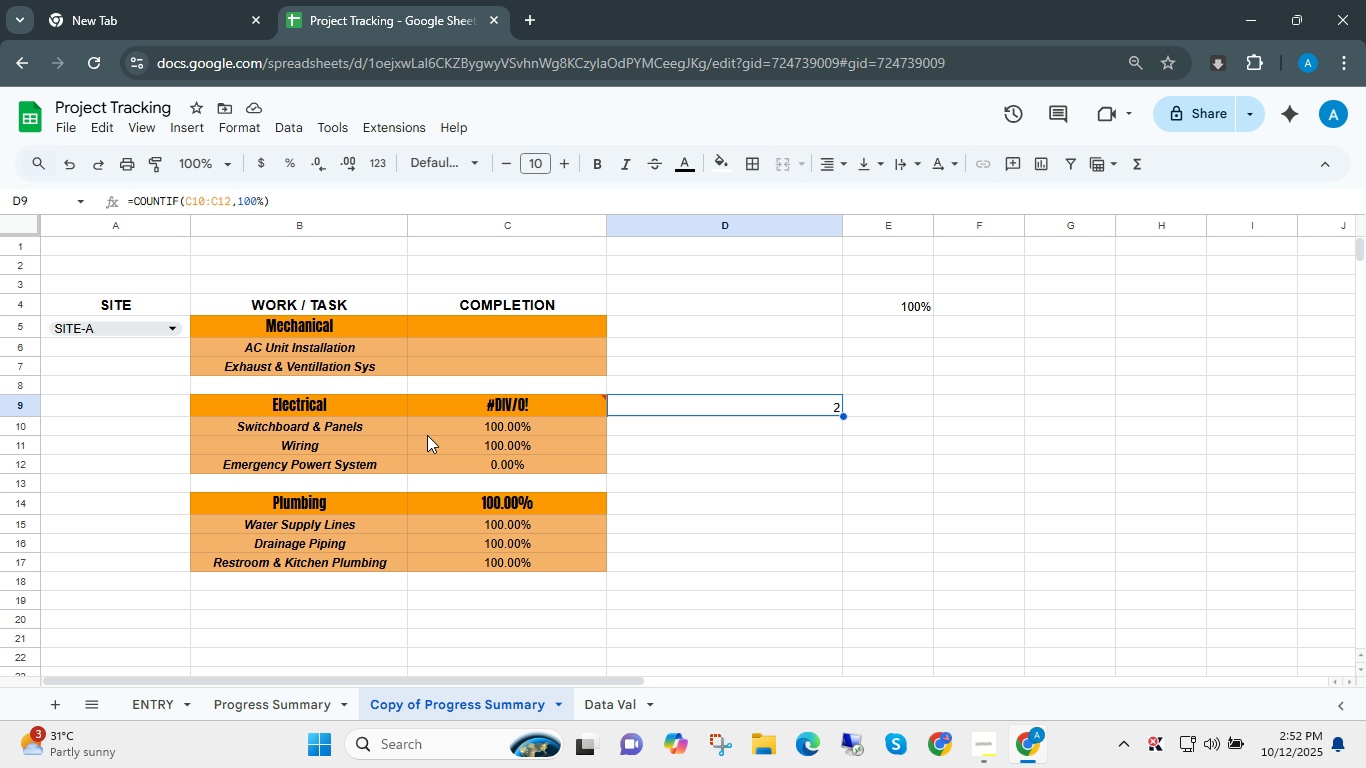 
wait(7.98)
 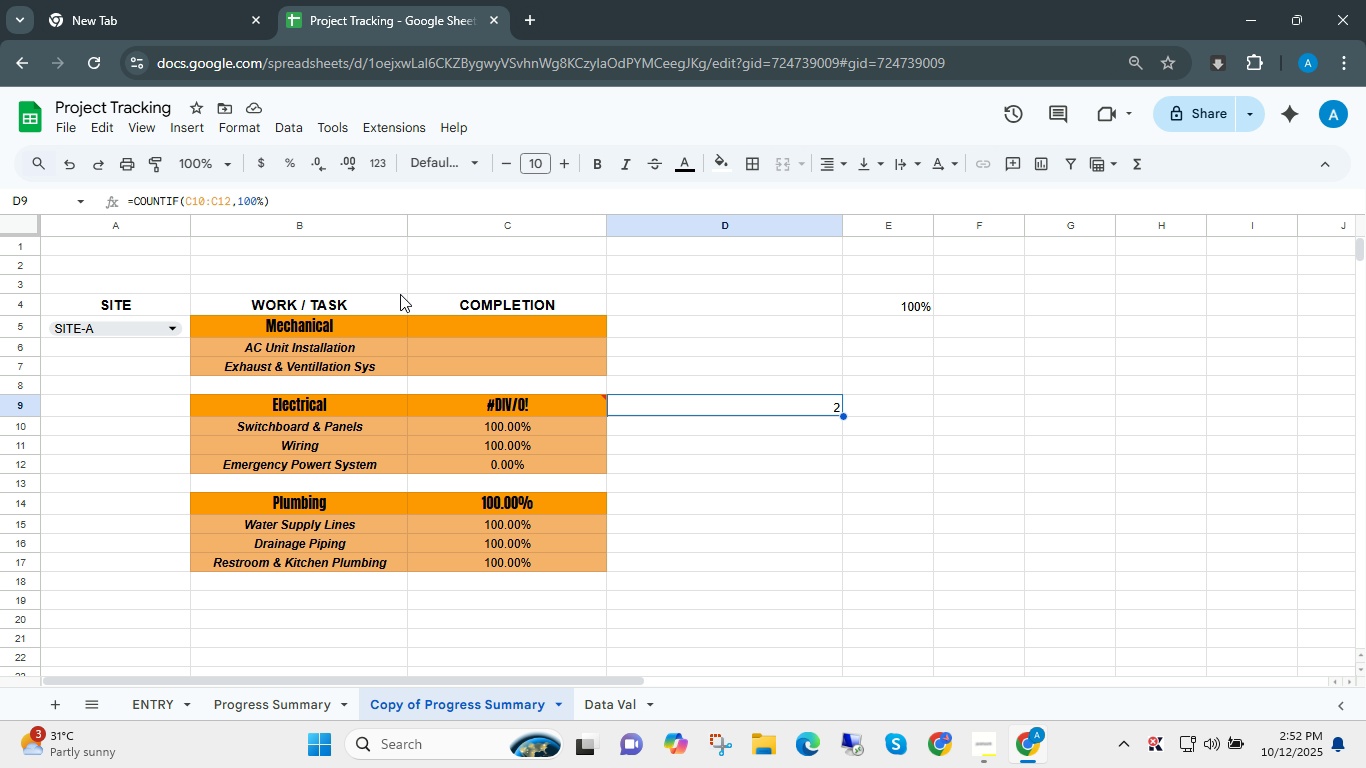 
left_click([908, 410])
 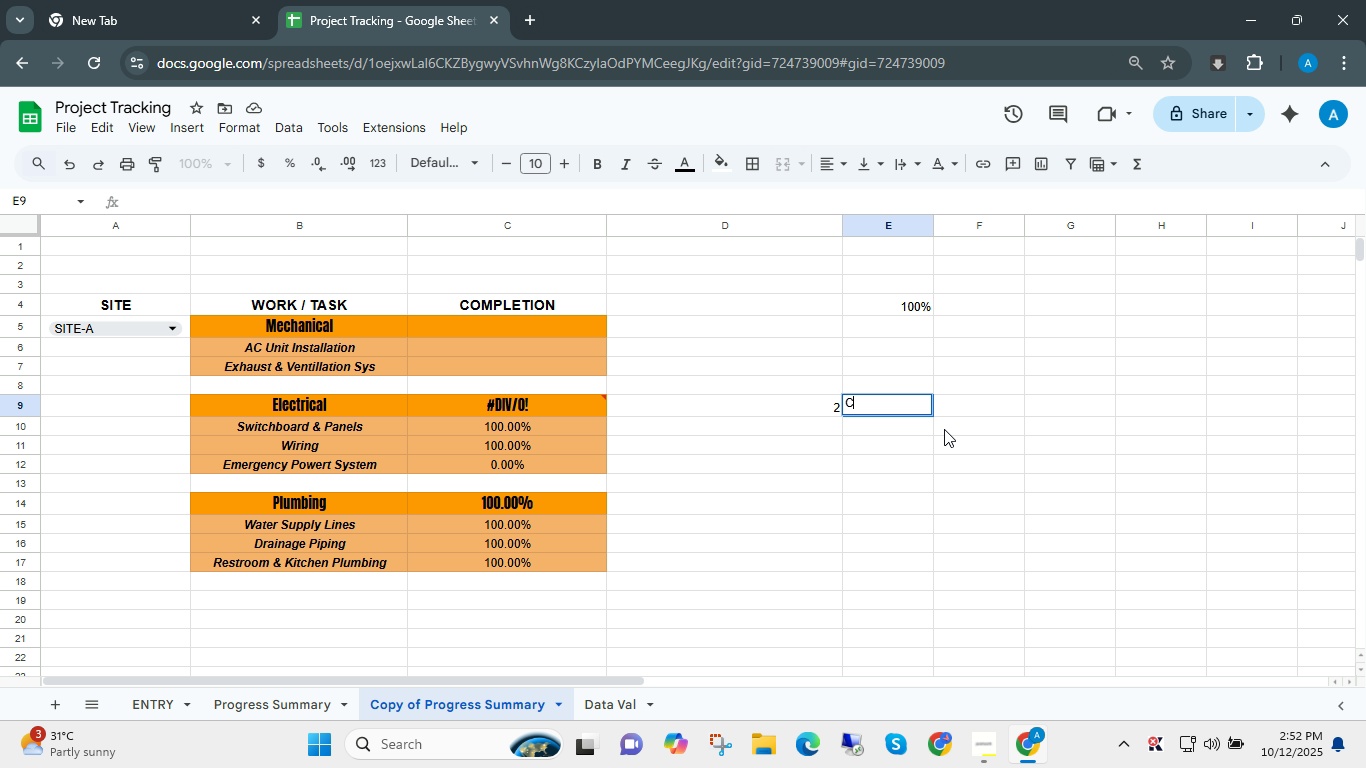 
type(count)
key(Escape)
type(=)
key(Backspace)
type(=c)
key(Backspace)
key(Backspace)
key(Backspace)
type(=)
key(Backspace)
type(=count)
key(Tab)
 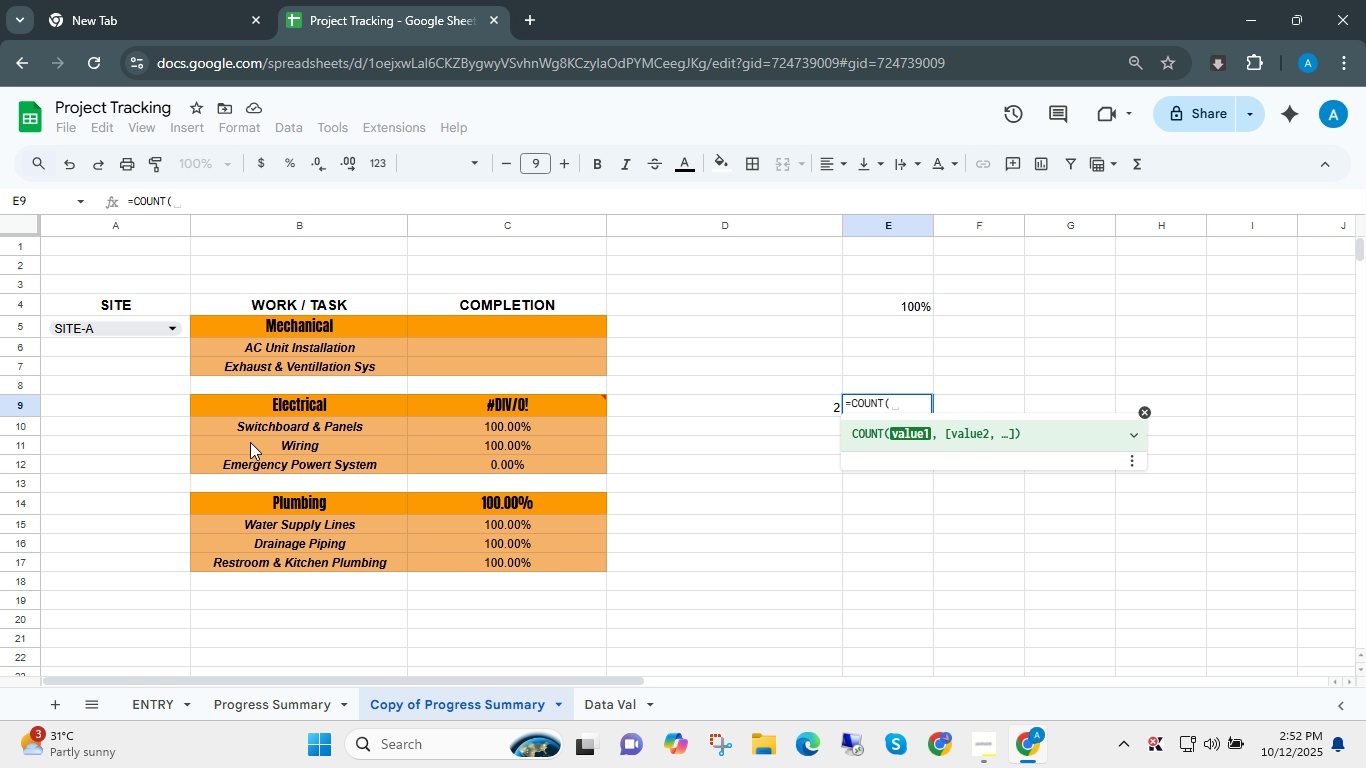 
left_click_drag(start_coordinate=[254, 436], to_coordinate=[261, 462])
 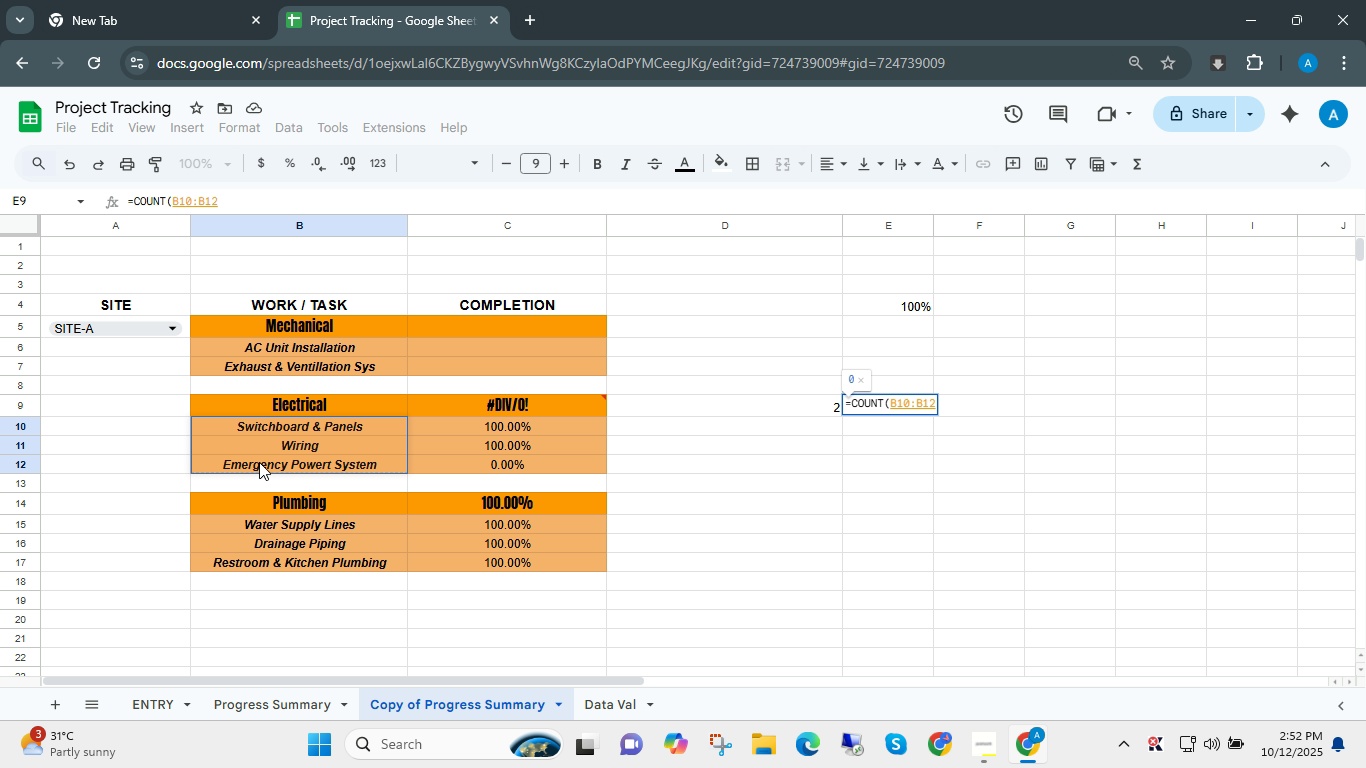 
key(NumpadEnter)
 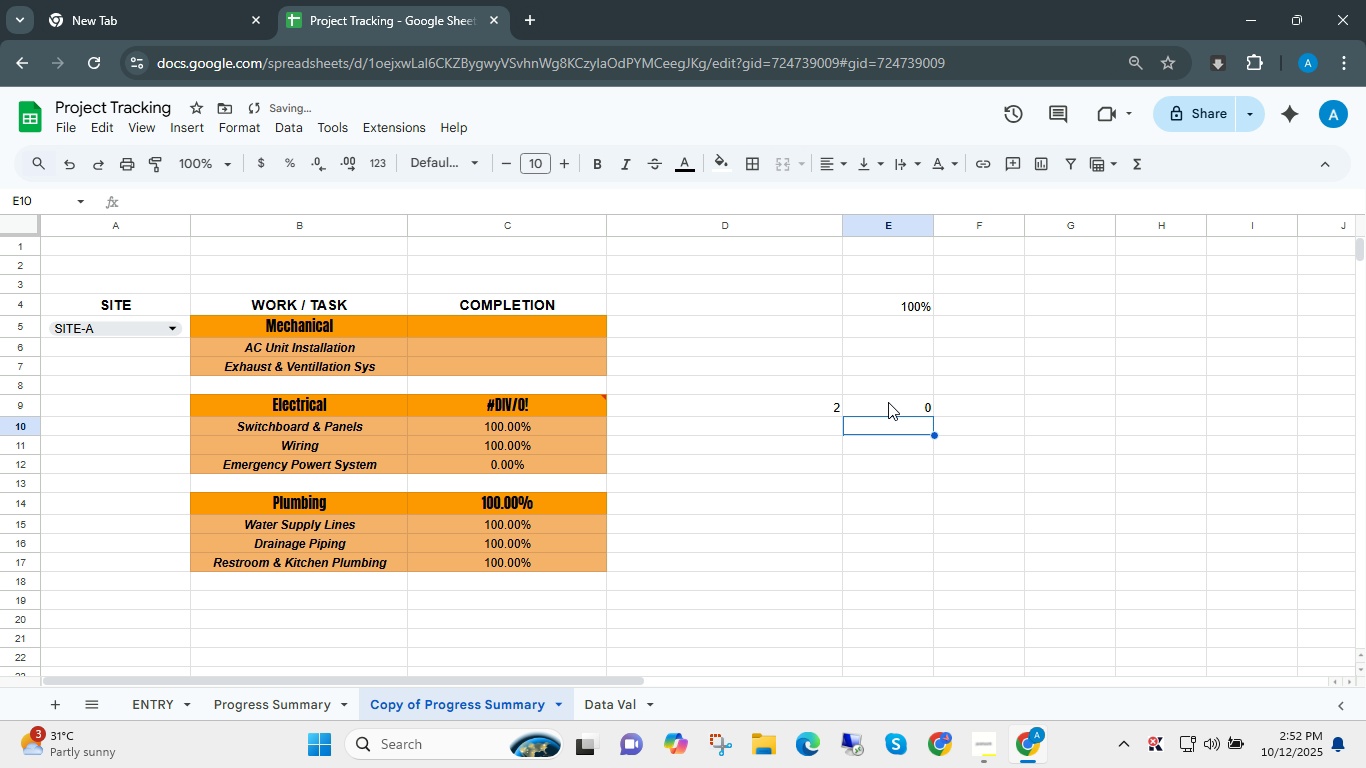 
left_click([888, 404])
 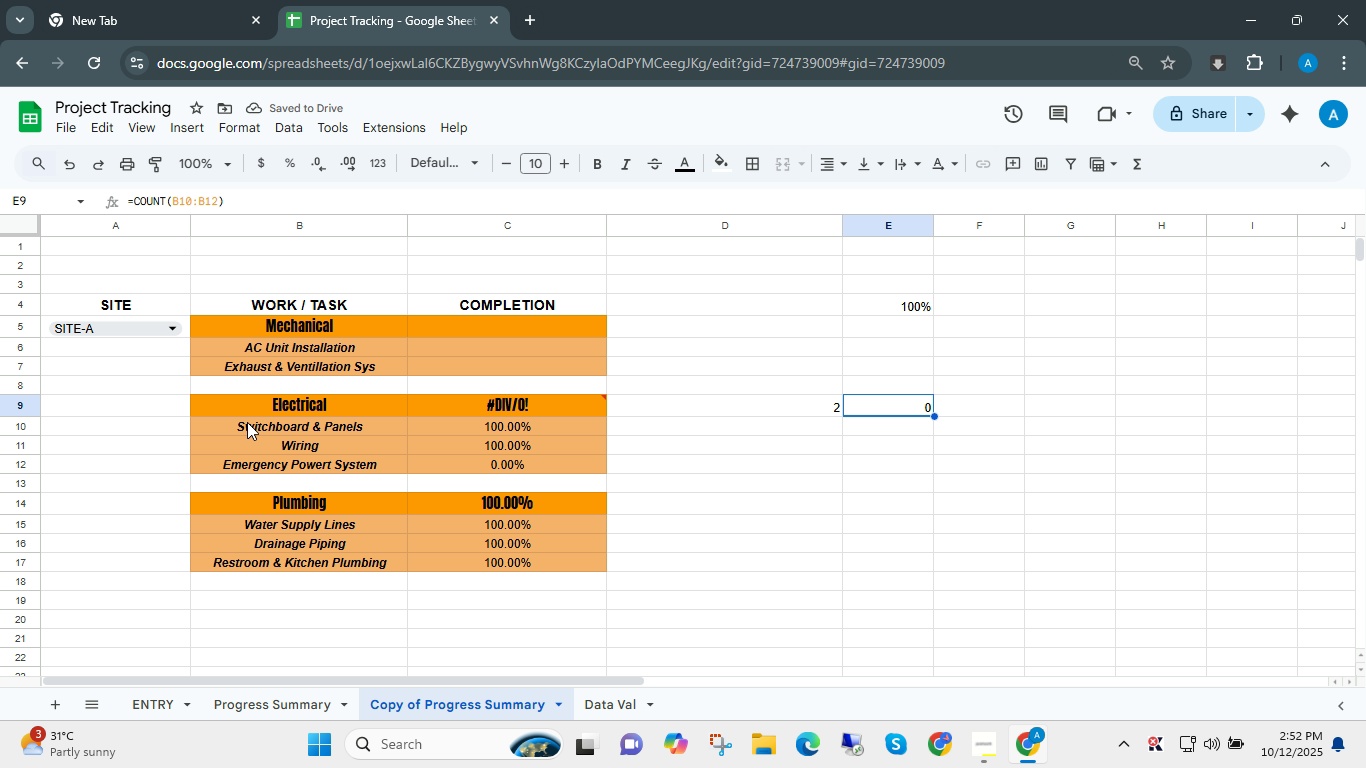 
left_click([247, 422])
 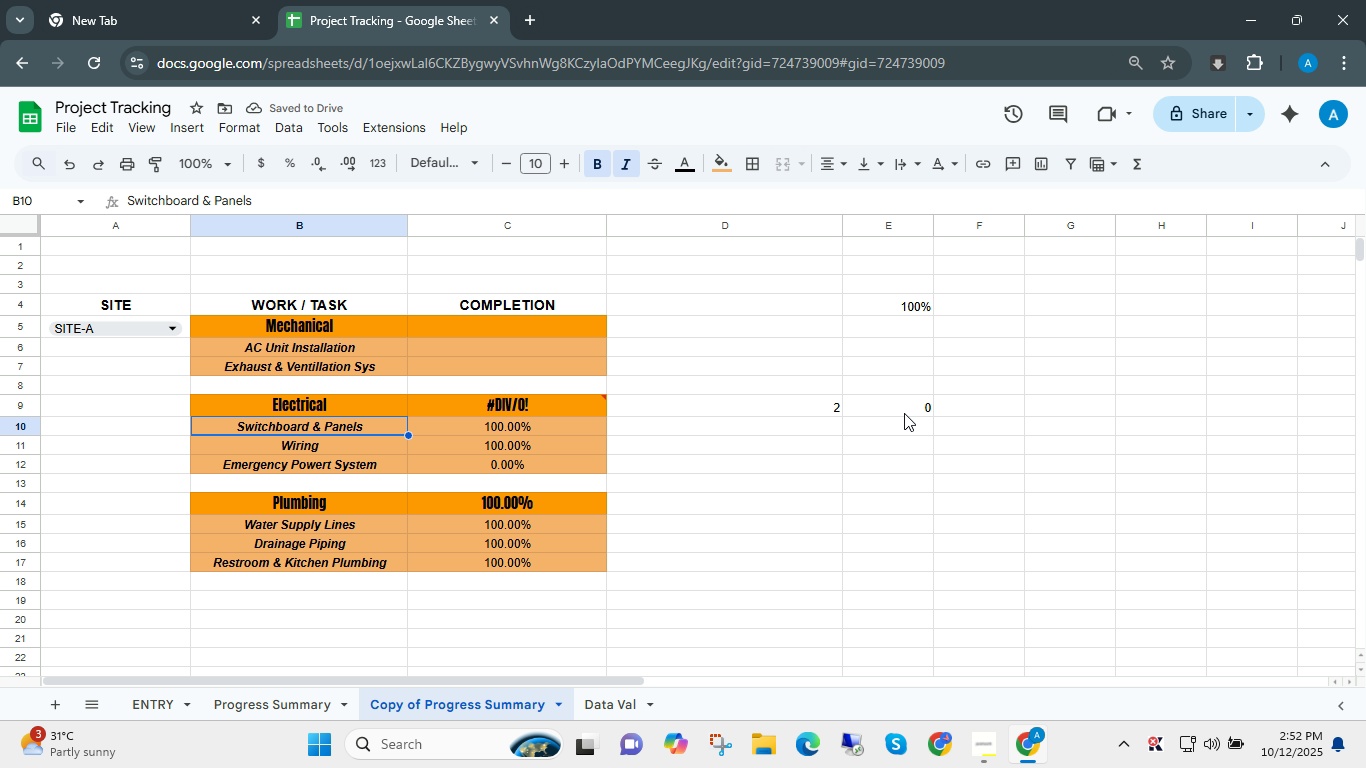 
left_click([904, 405])
 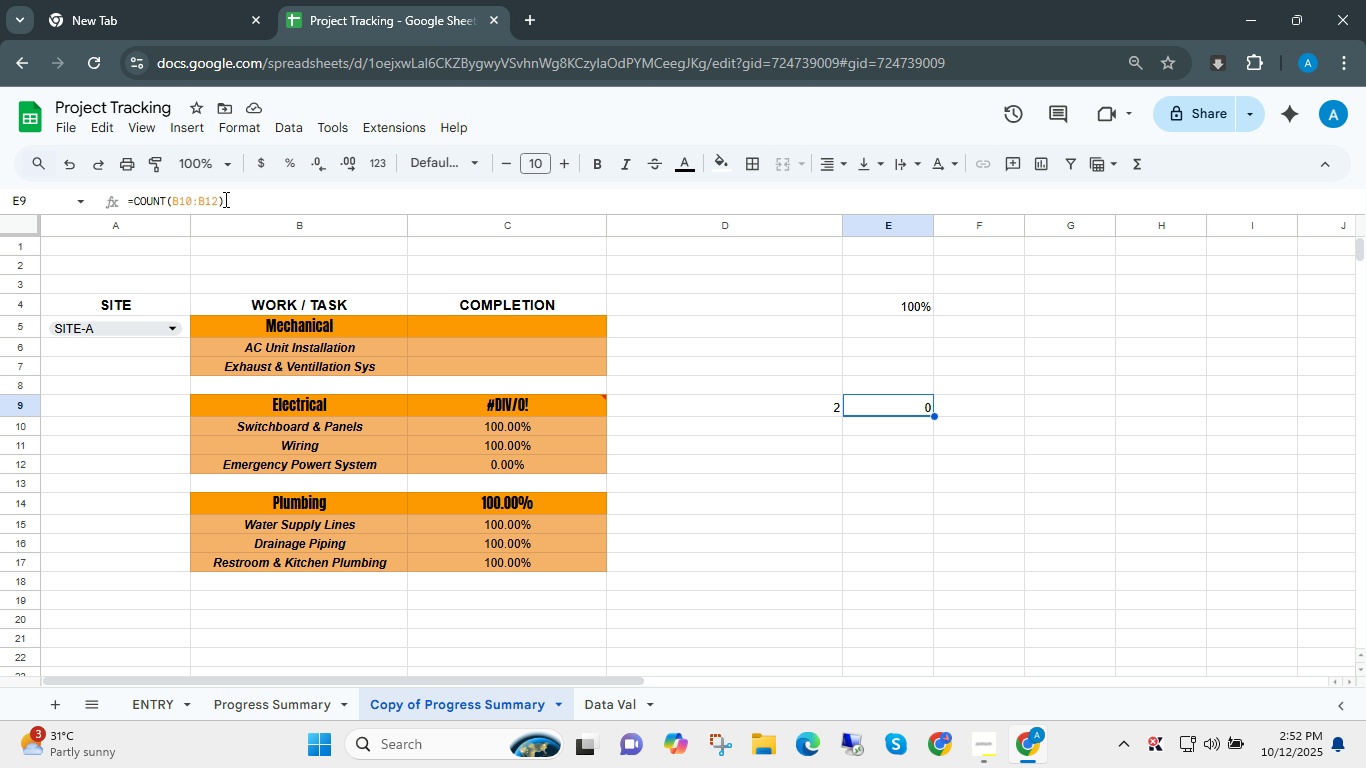 
wait(5.44)
 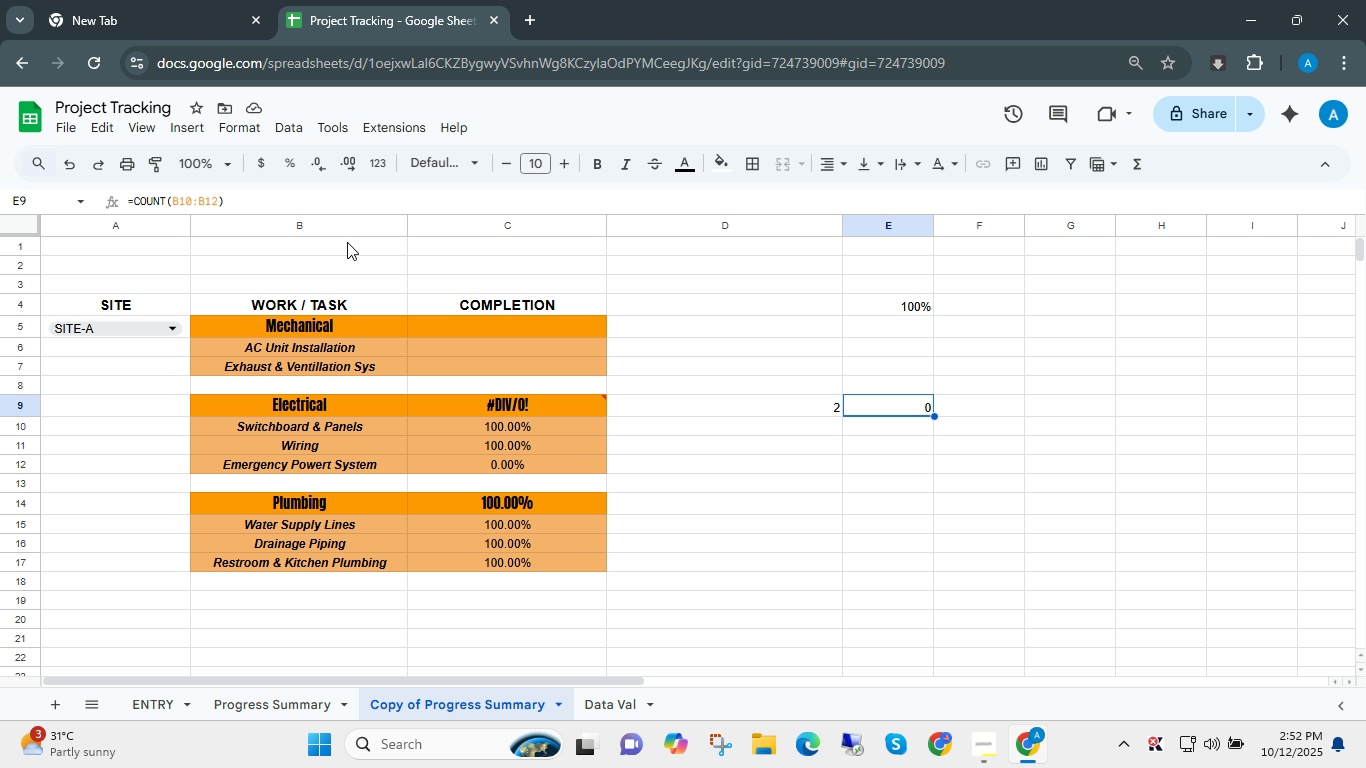 
left_click([164, 198])
 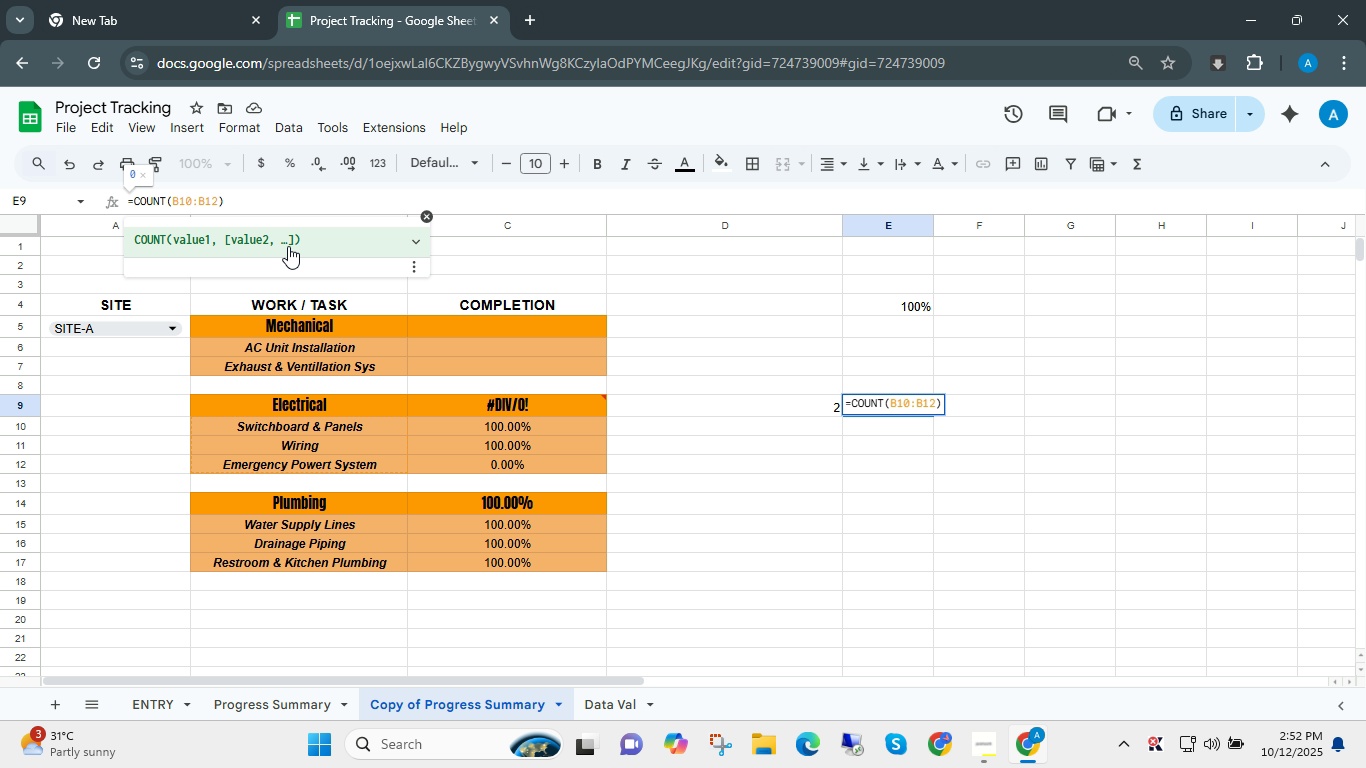 
type(if)
 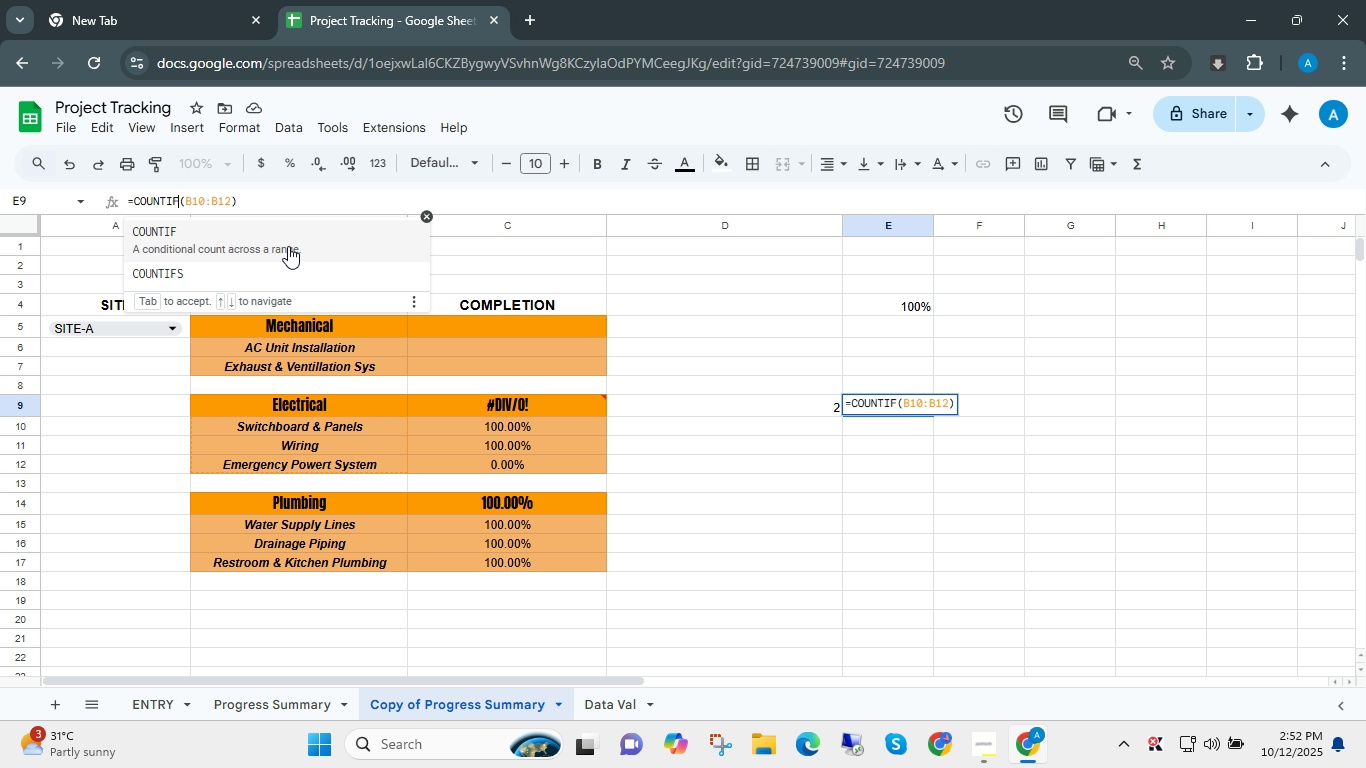 
key(ArrowRight)
 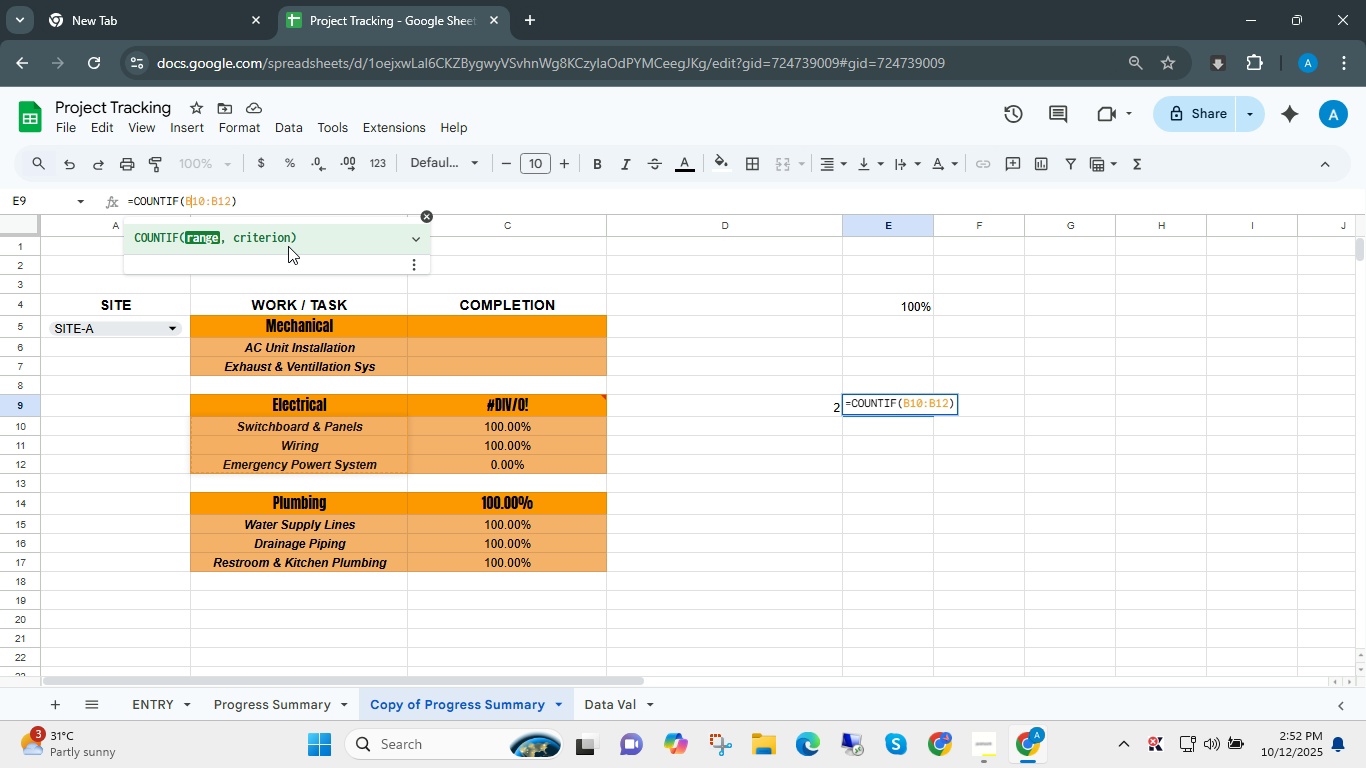 
hold_key(key=ArrowRight, duration=0.55)
 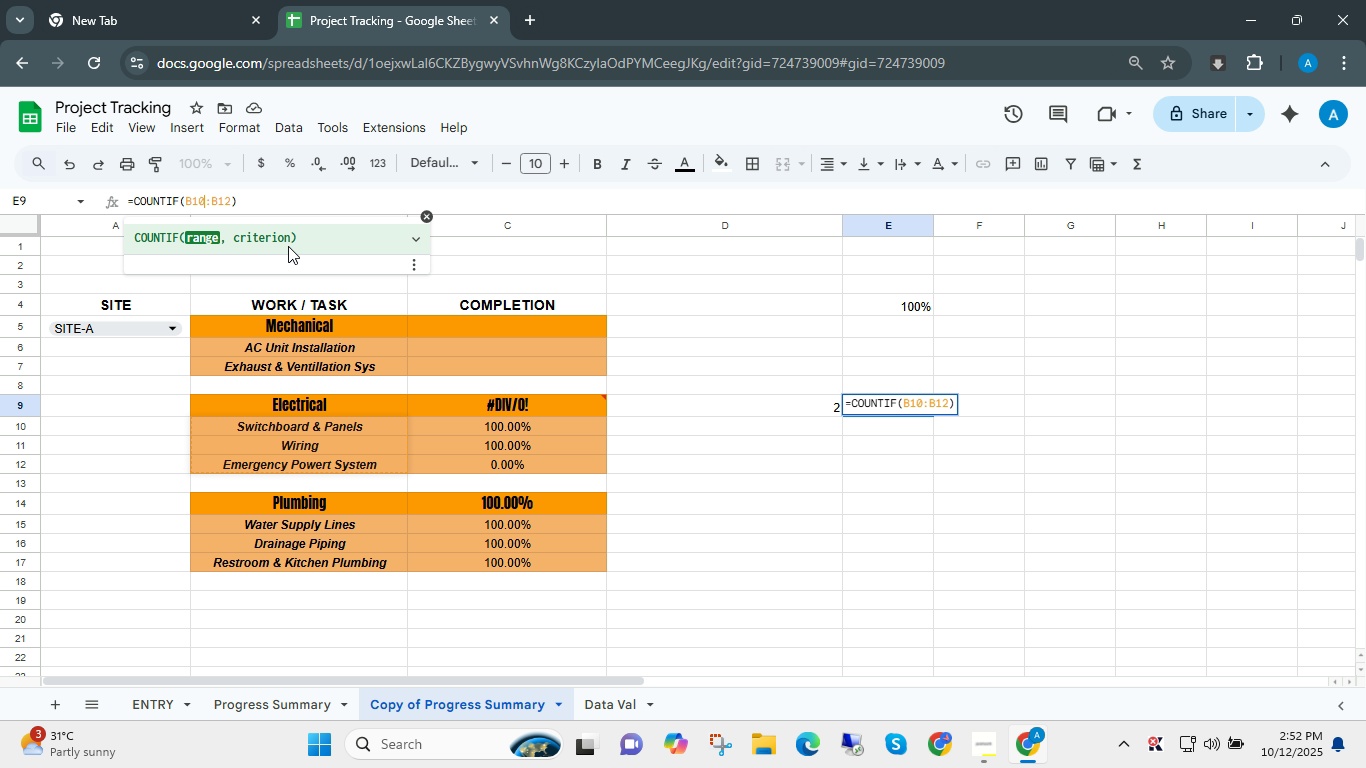 
key(ArrowRight)
 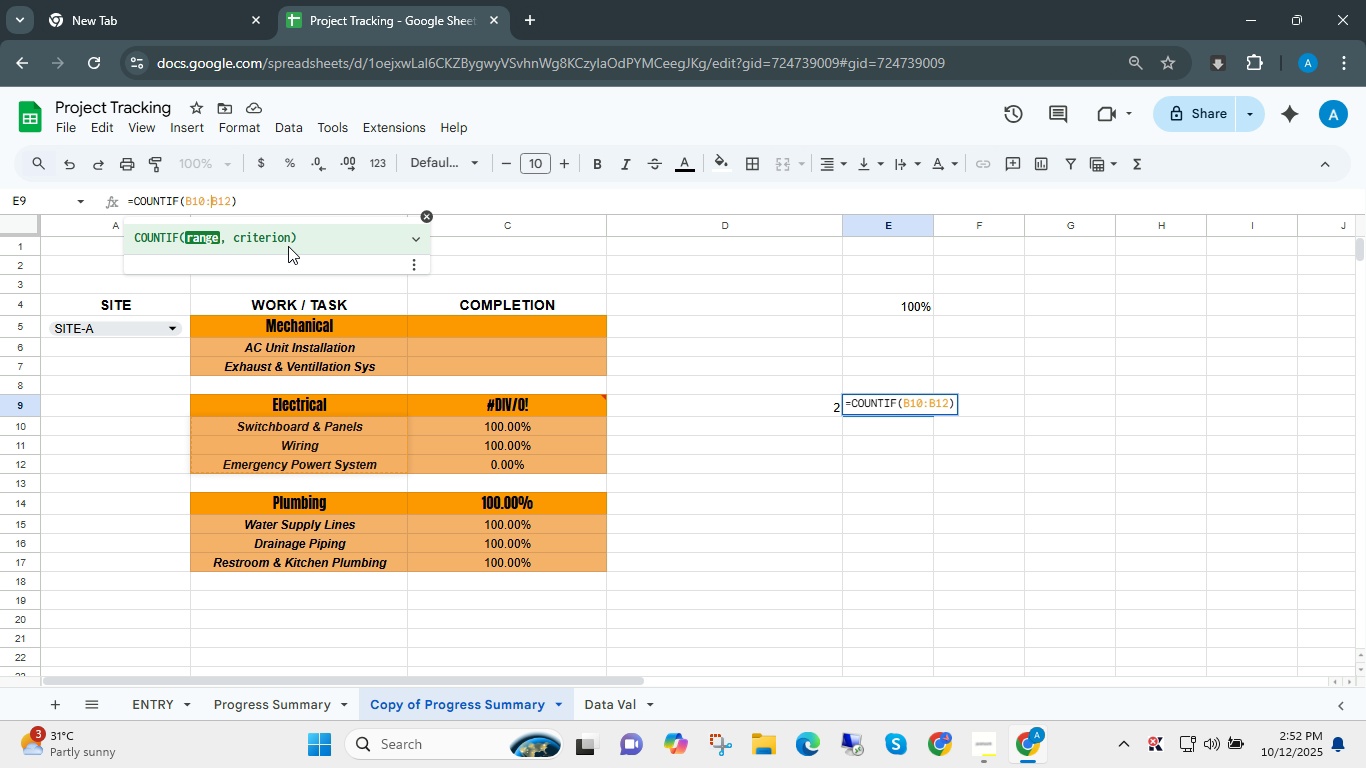 
key(ArrowRight)
 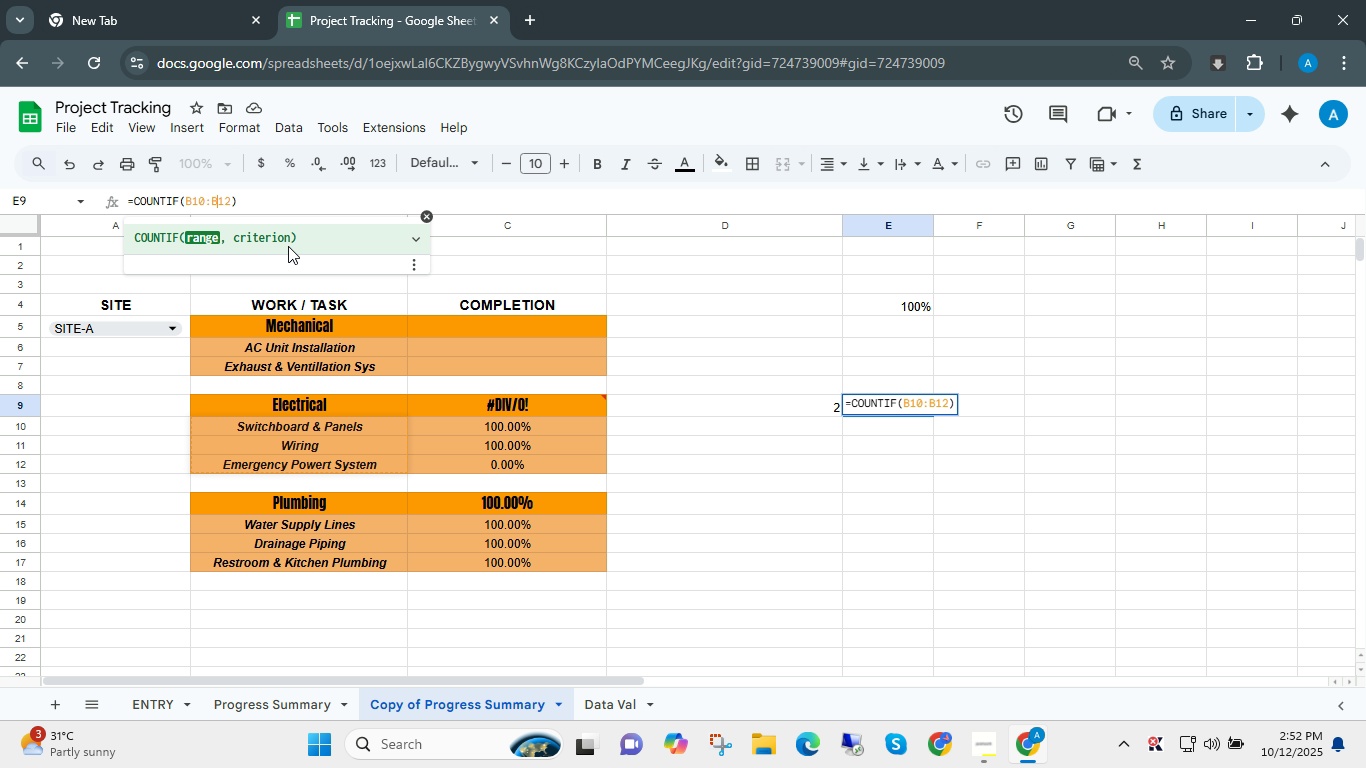 
key(ArrowRight)
 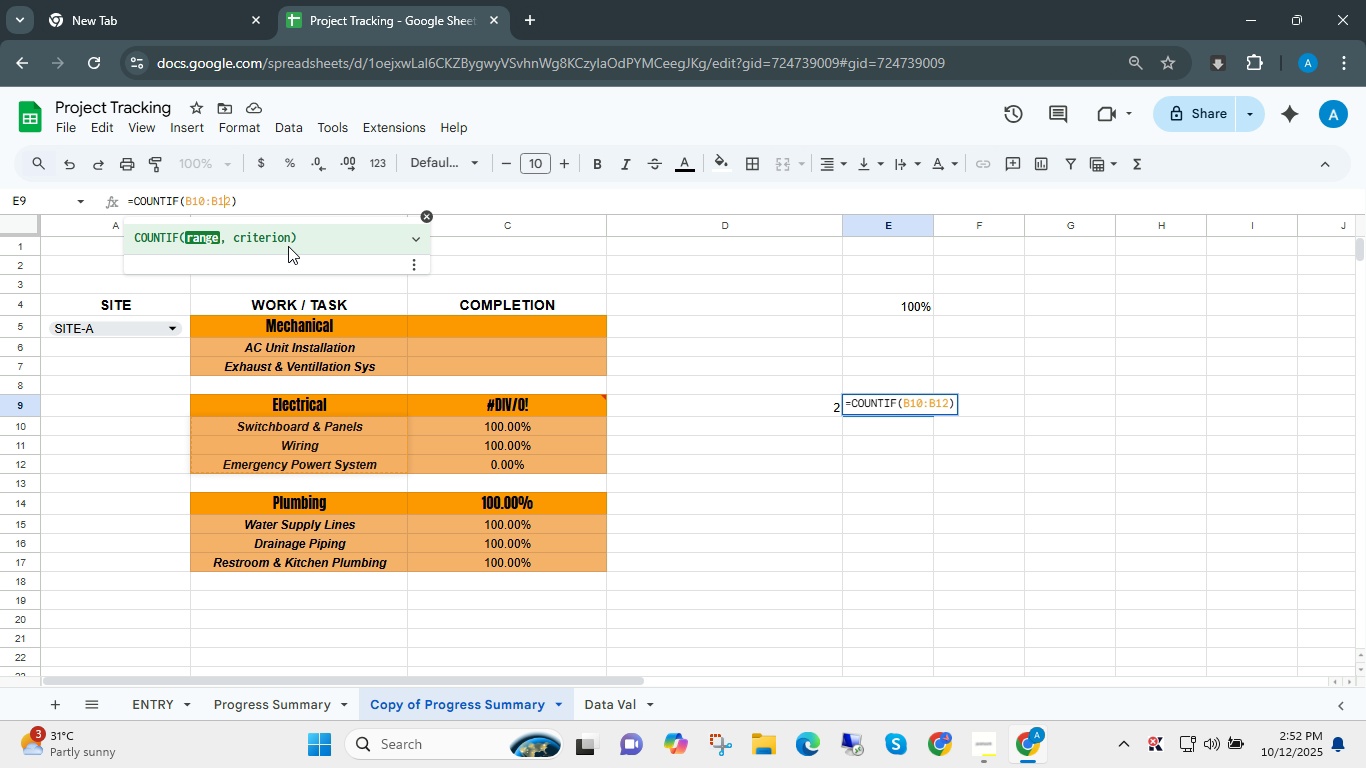 
key(ArrowRight)
 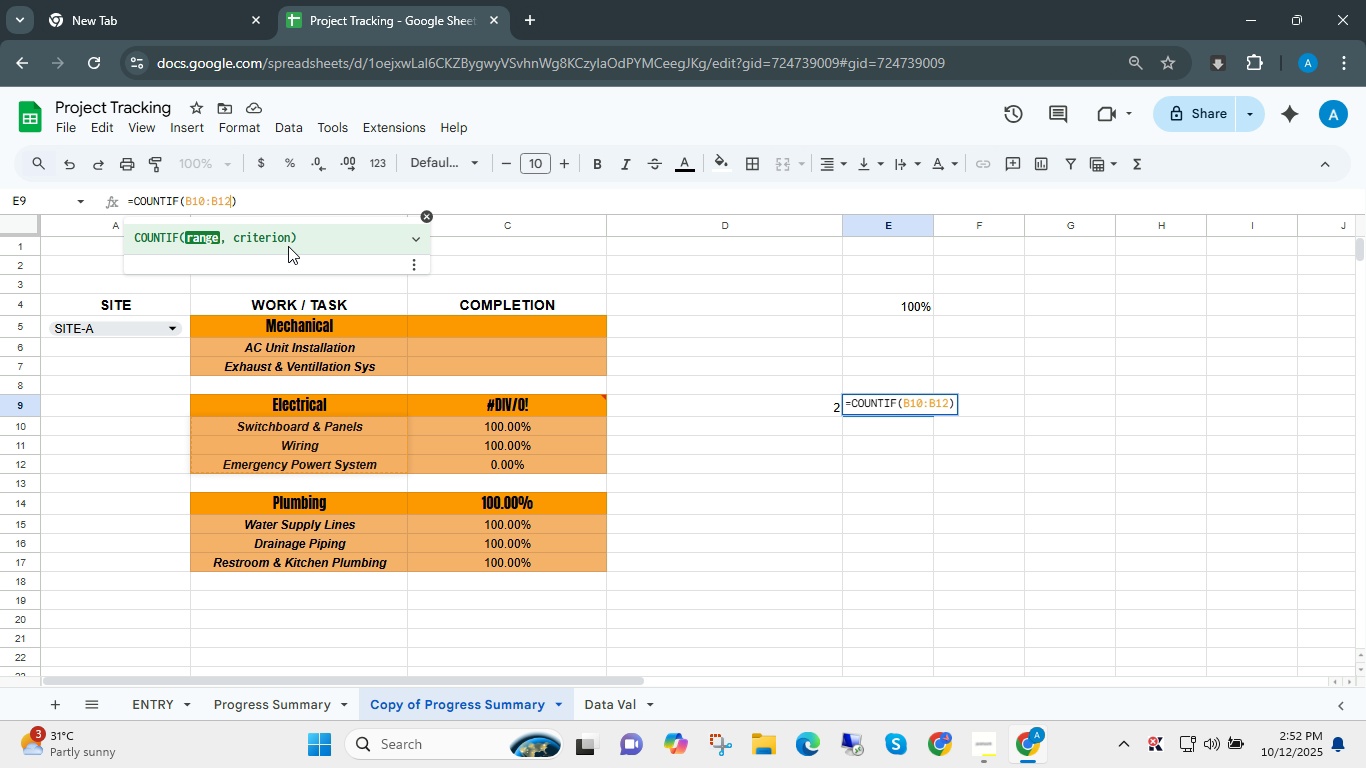 
key(ArrowRight)
 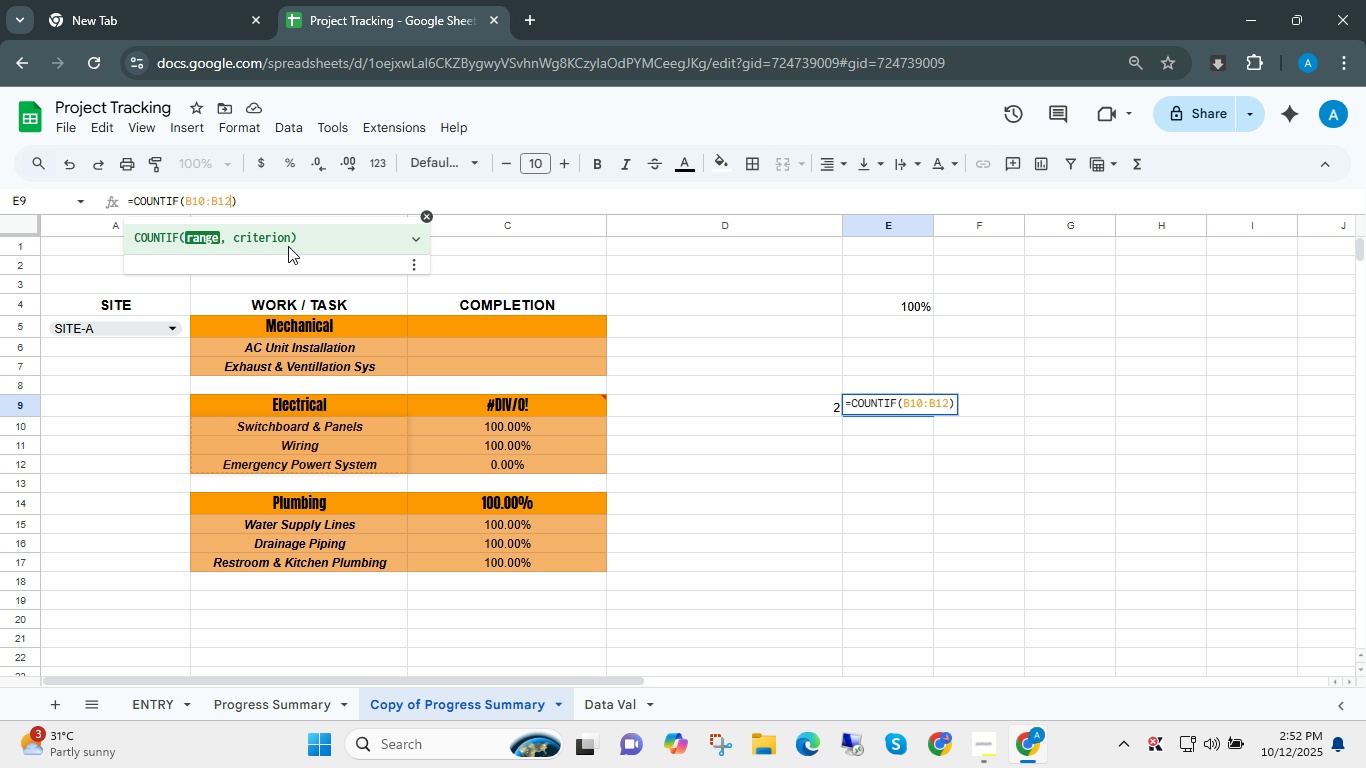 
key(Shift+Comma)
 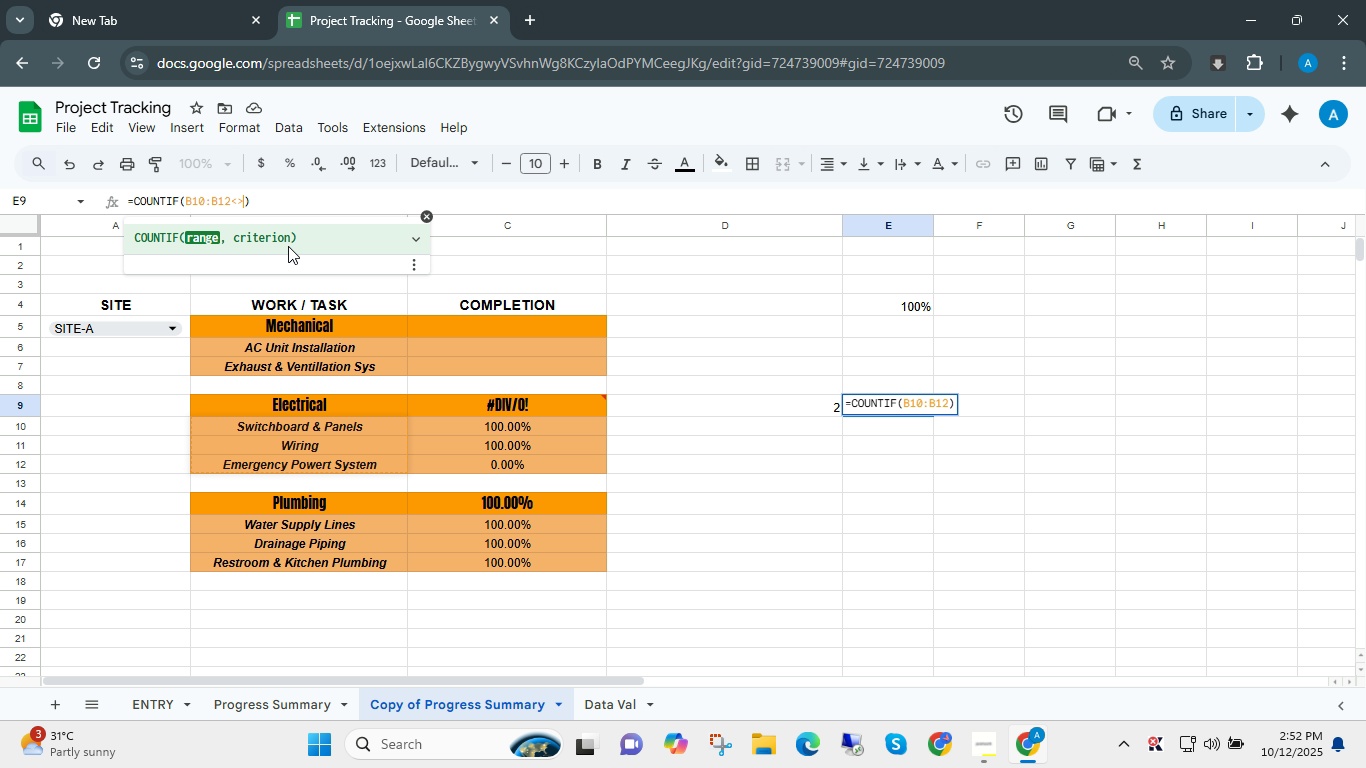 
key(Shift+Period)
 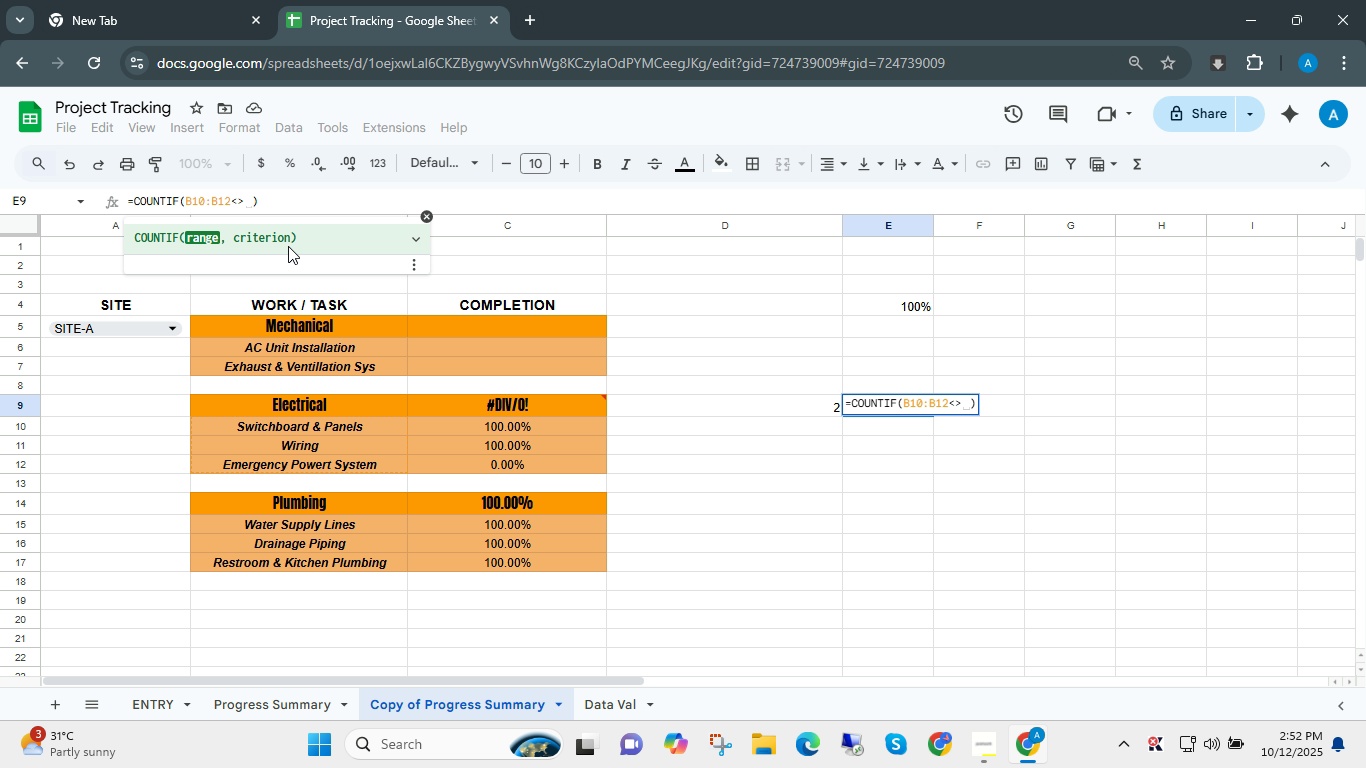 
key(Shift+Quote)
 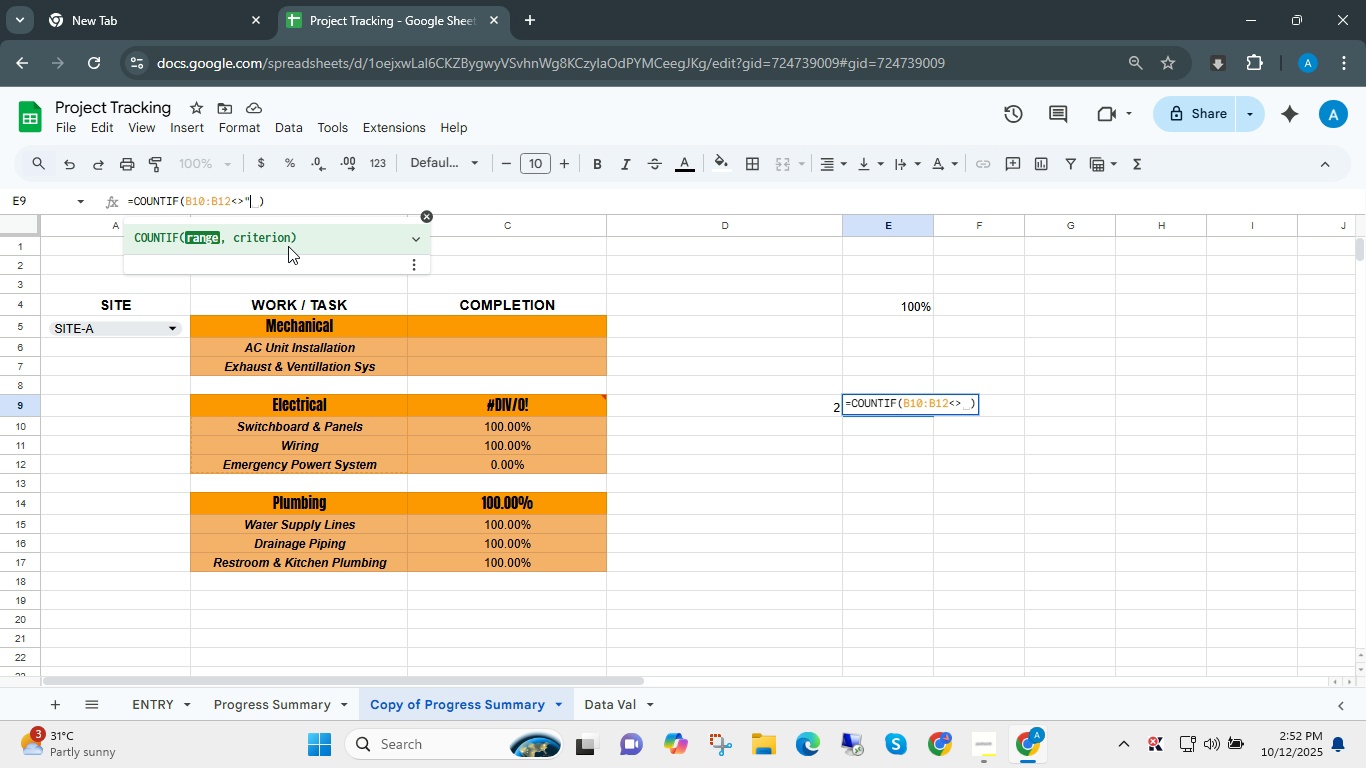 
key(Shift+Quote)
 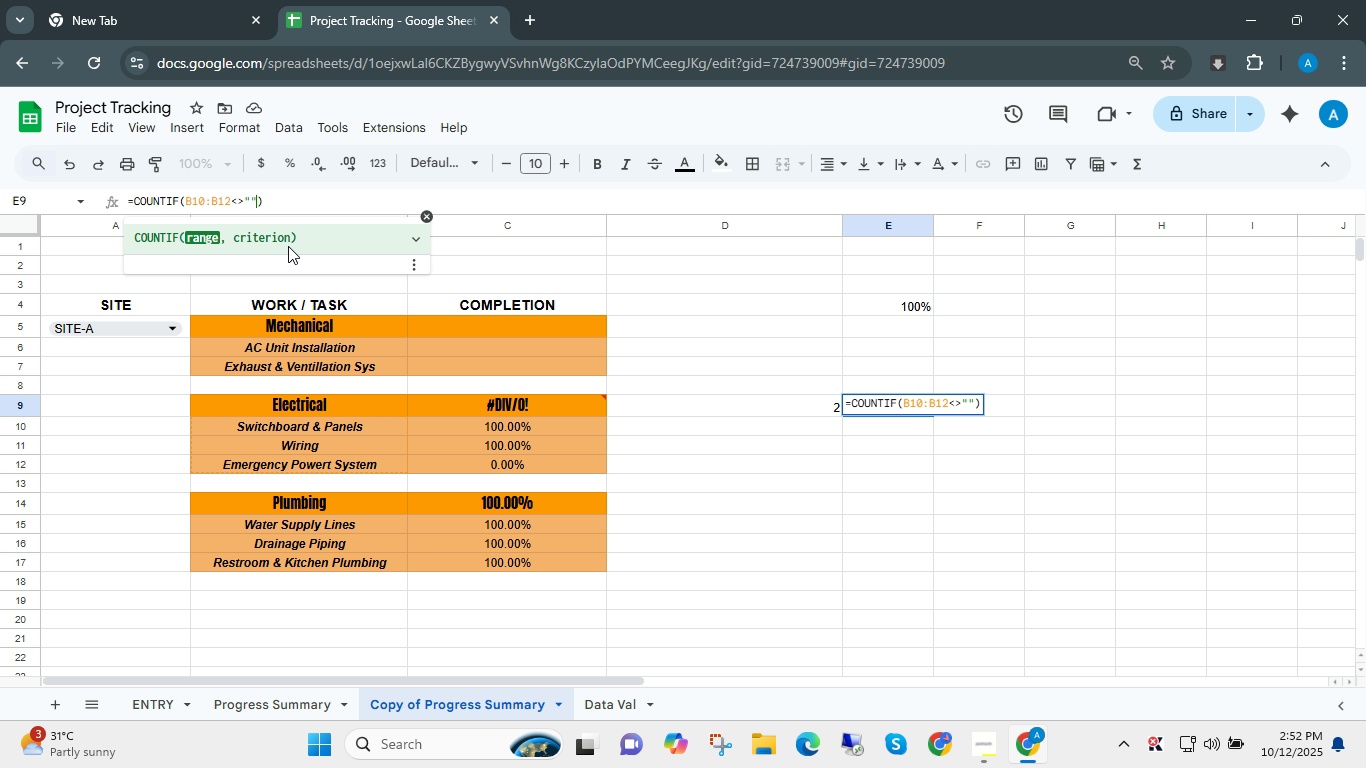 
key(Enter)
 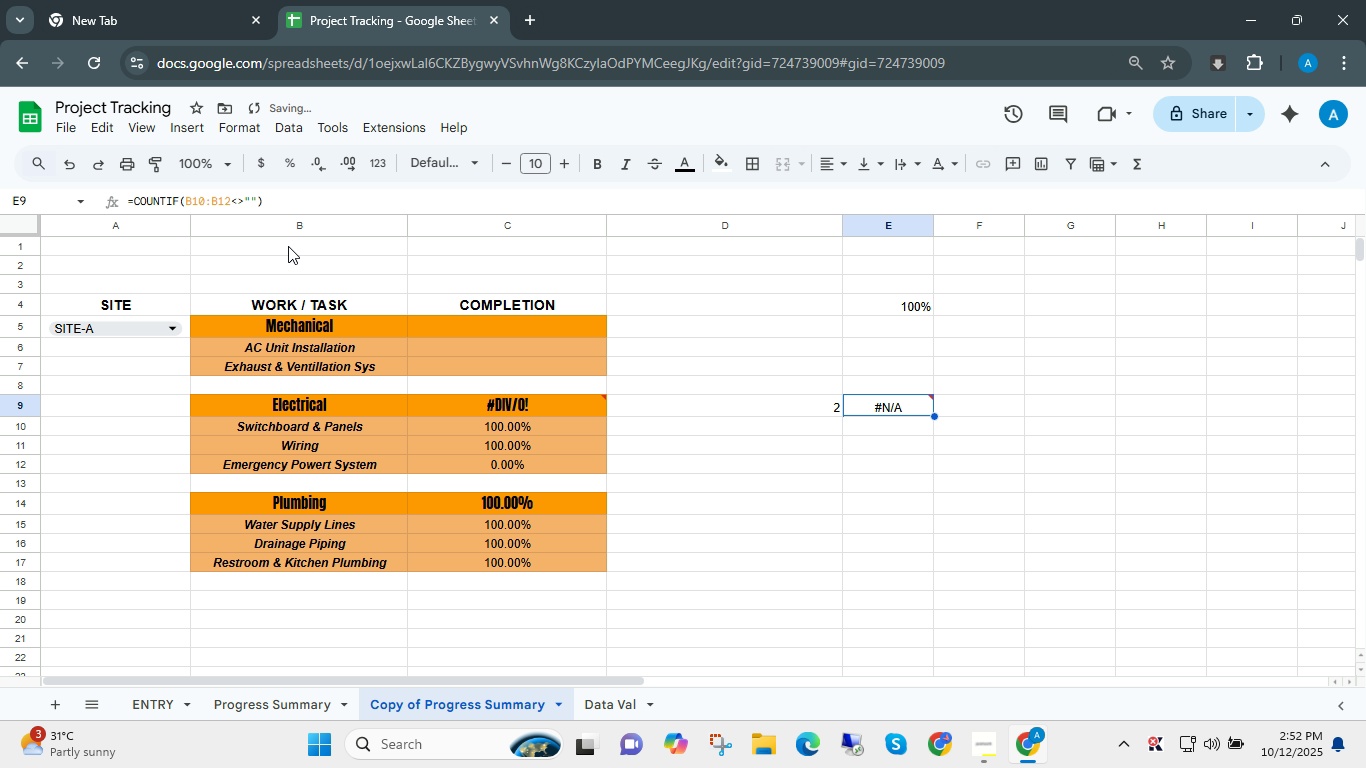 
key(ArrowUp)
 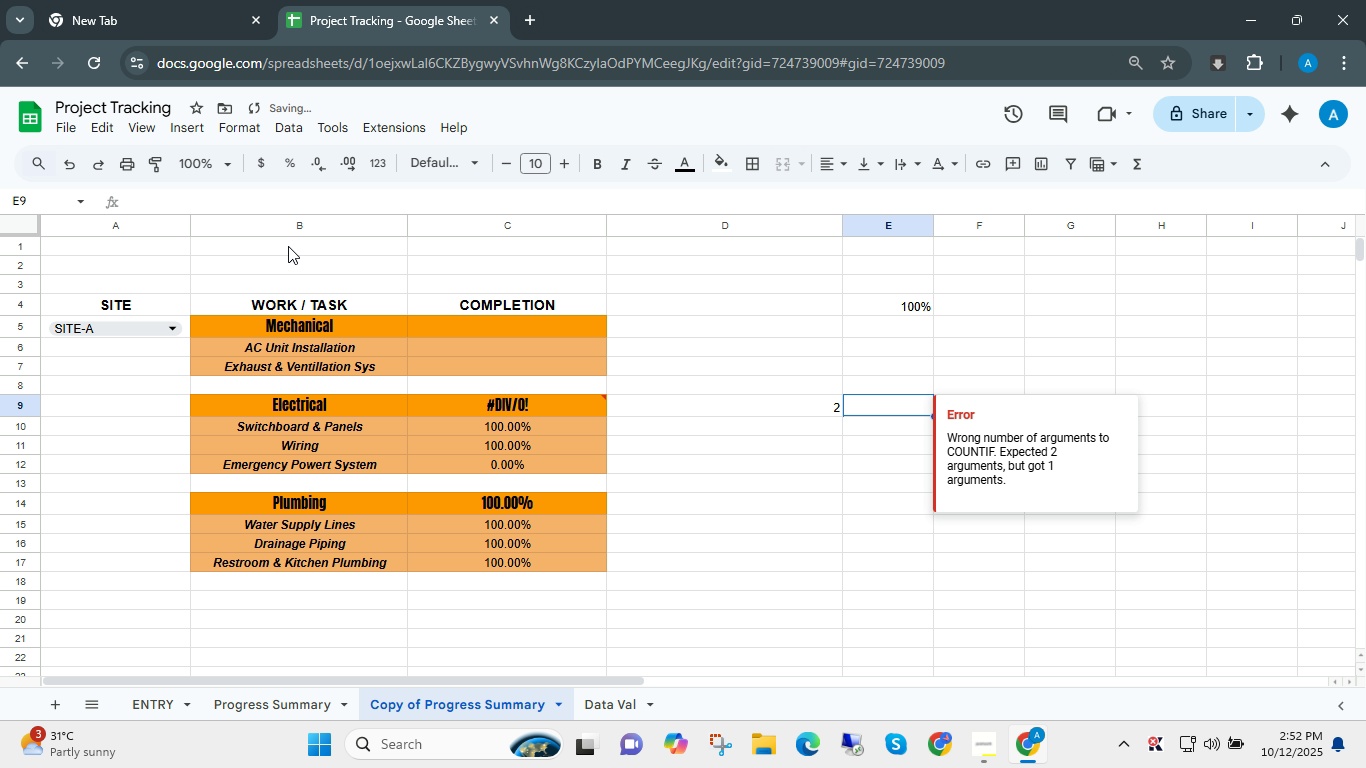 
key(Delete)
 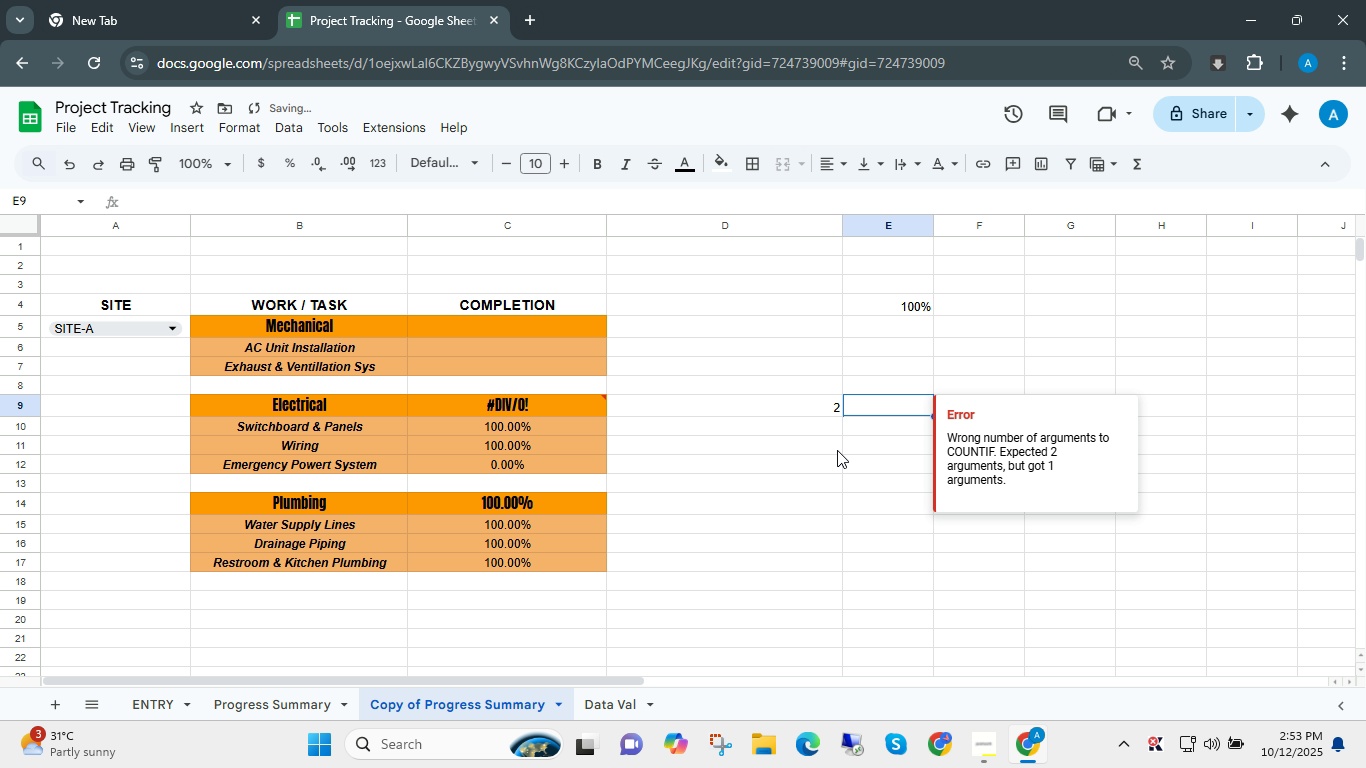 
left_click([808, 396])
 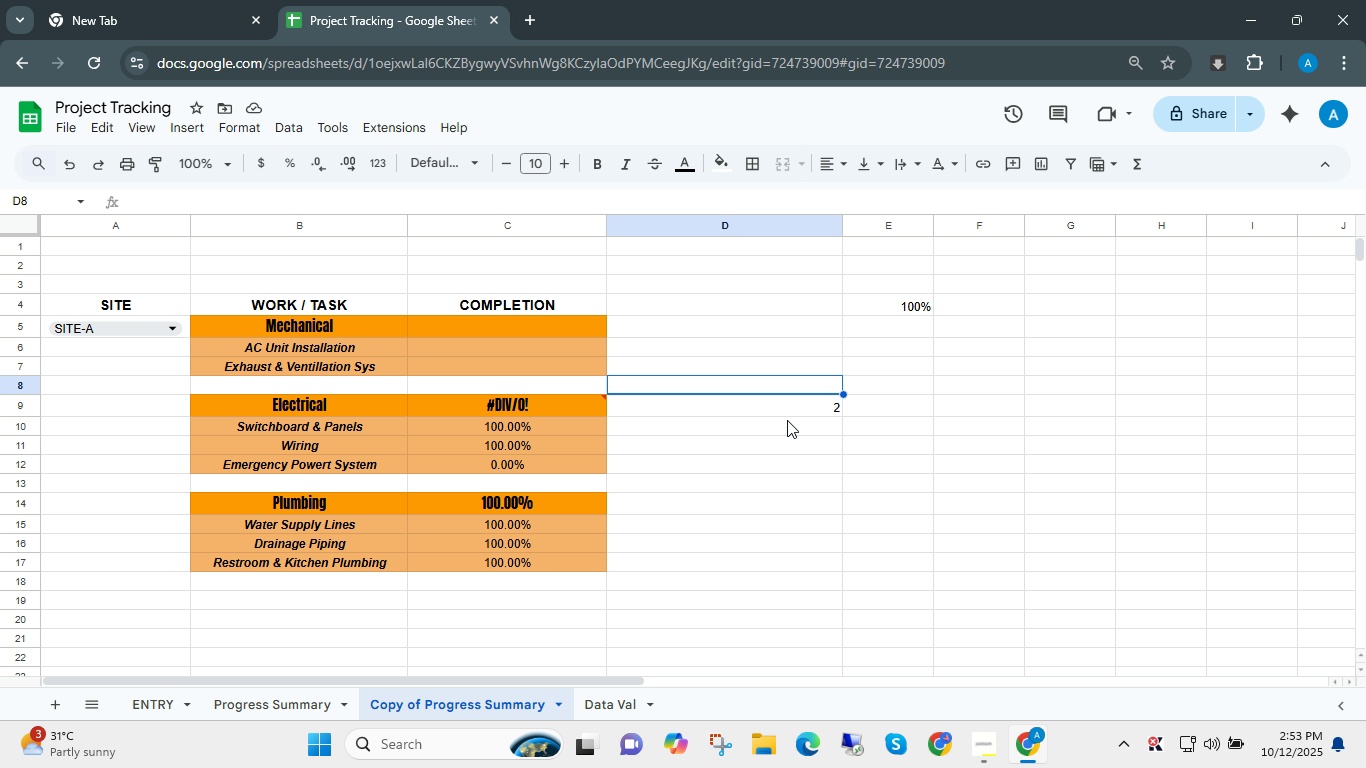 
wait(5.36)
 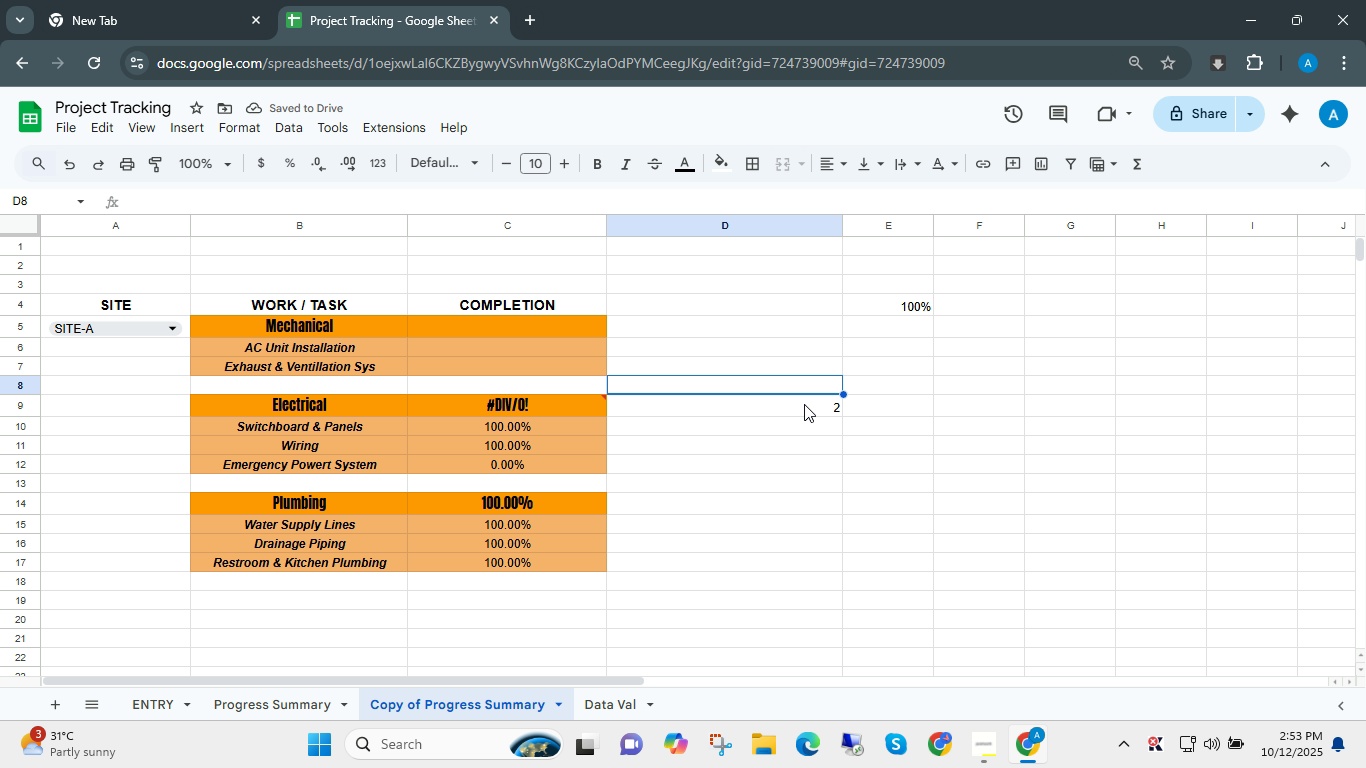 
left_click([459, 430])
 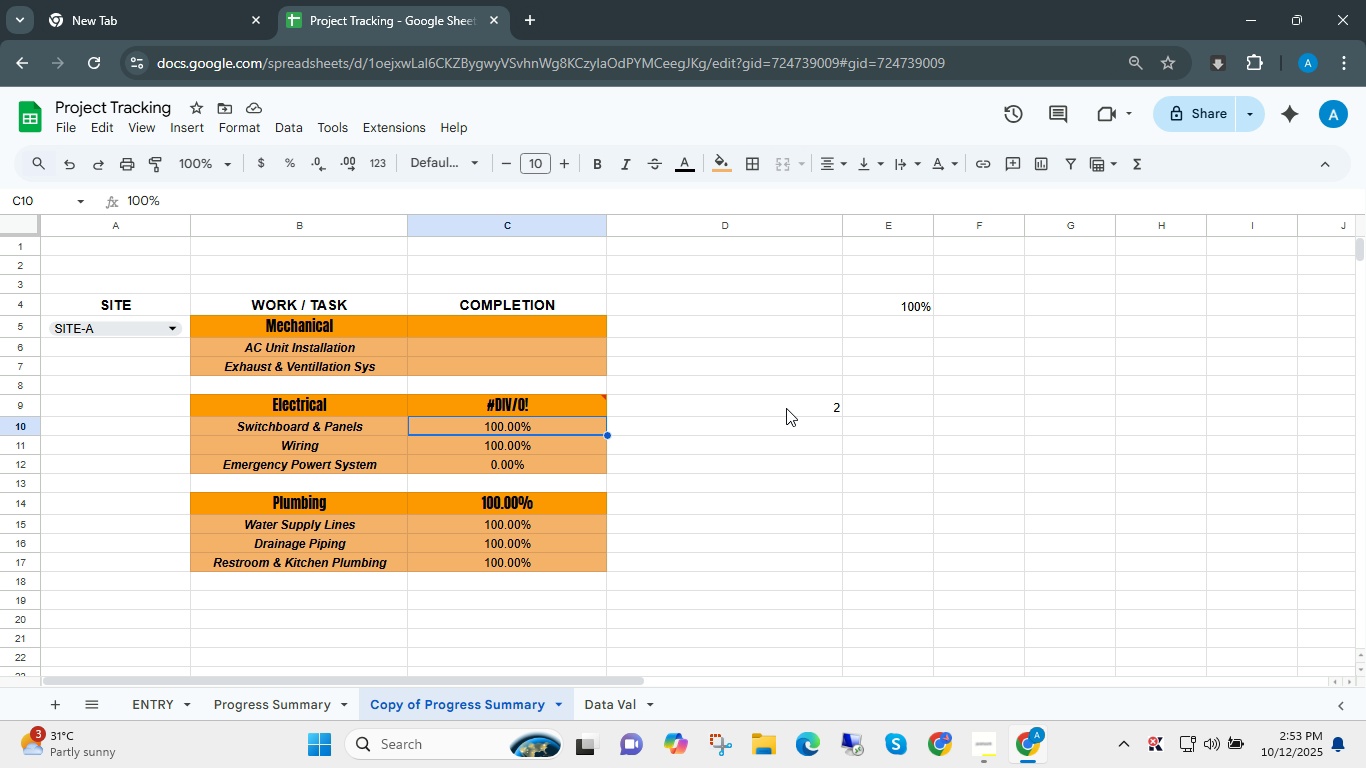 
left_click([794, 406])
 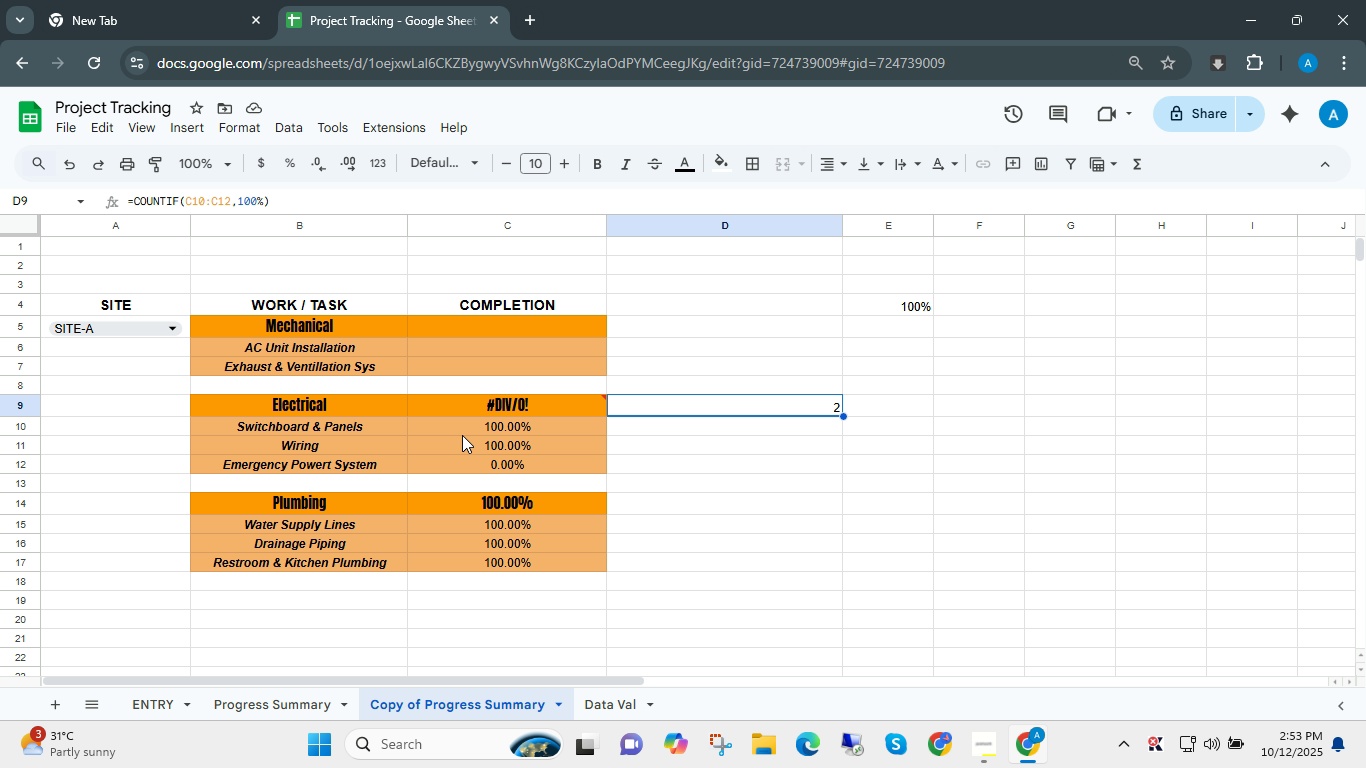 
left_click([479, 425])
 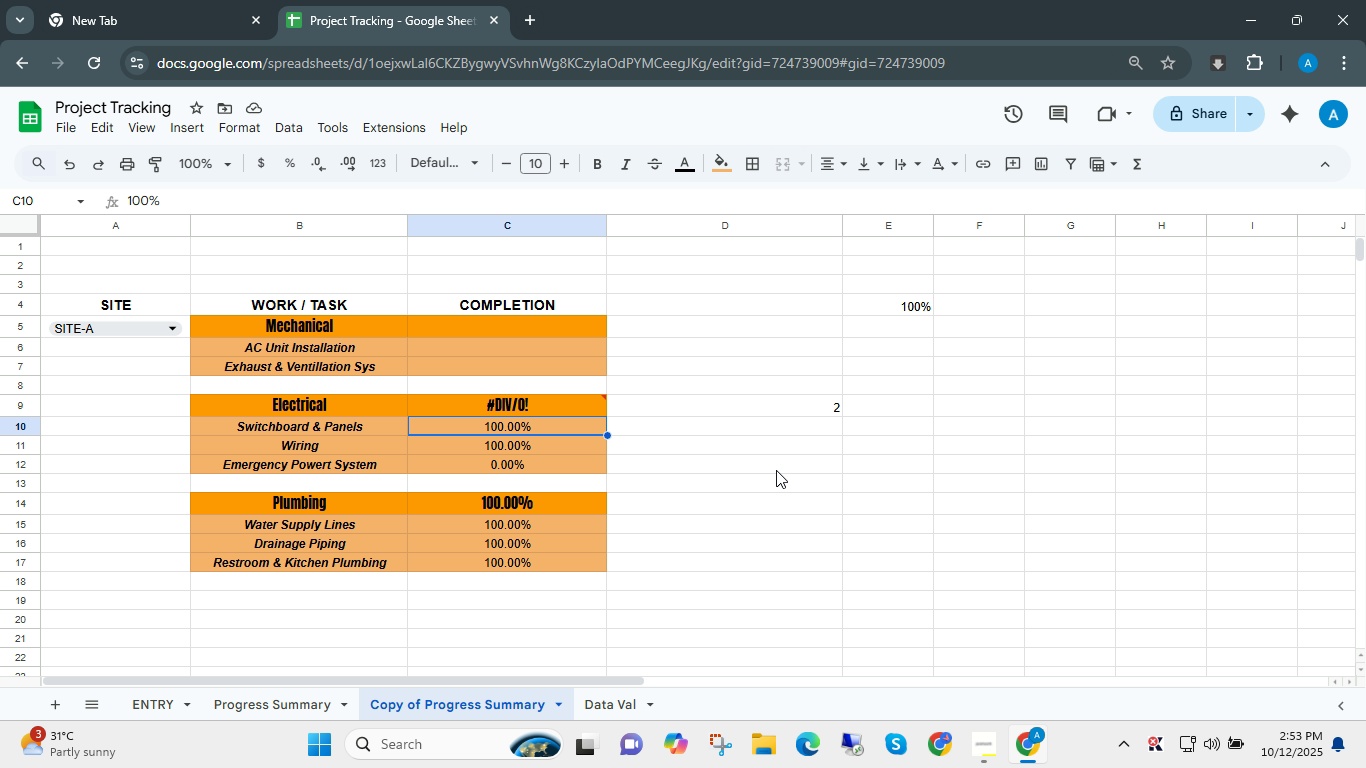 
left_click([517, 422])
 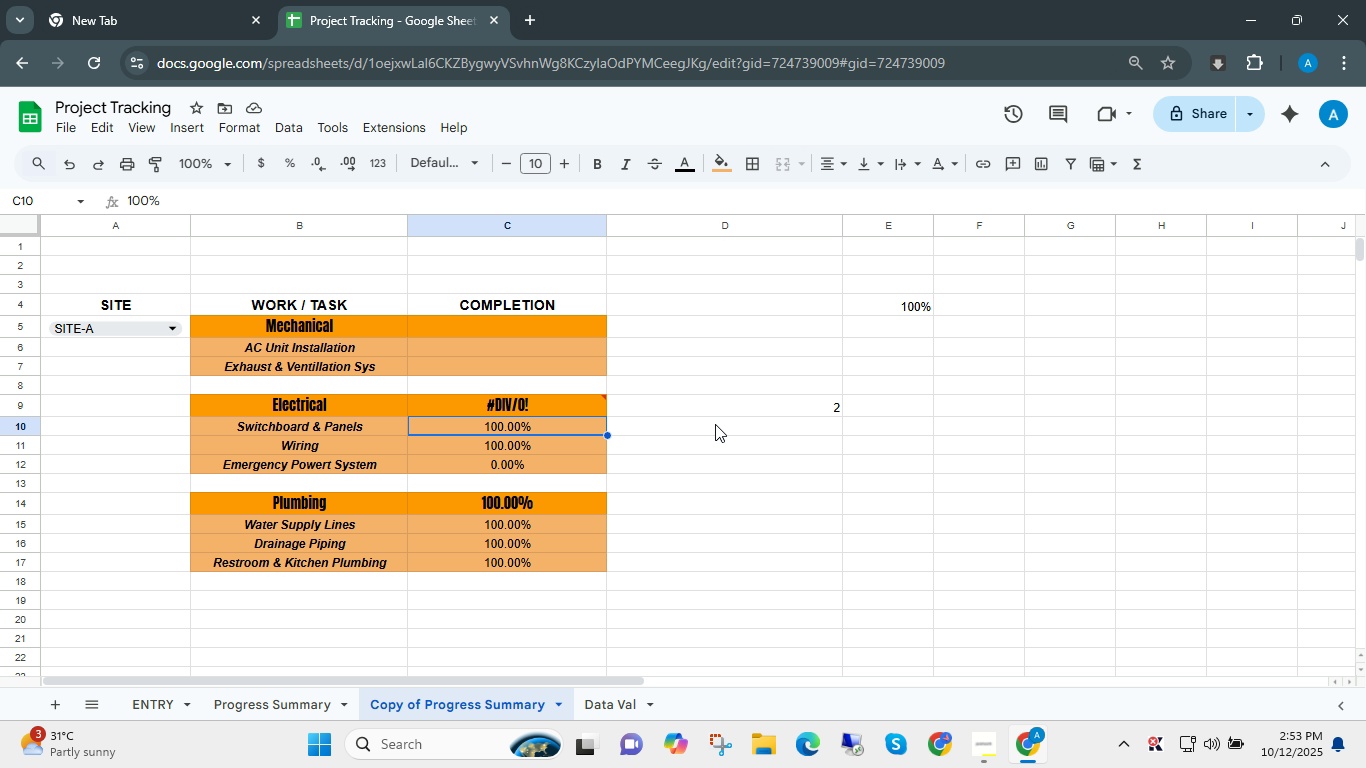 
left_click([722, 426])
 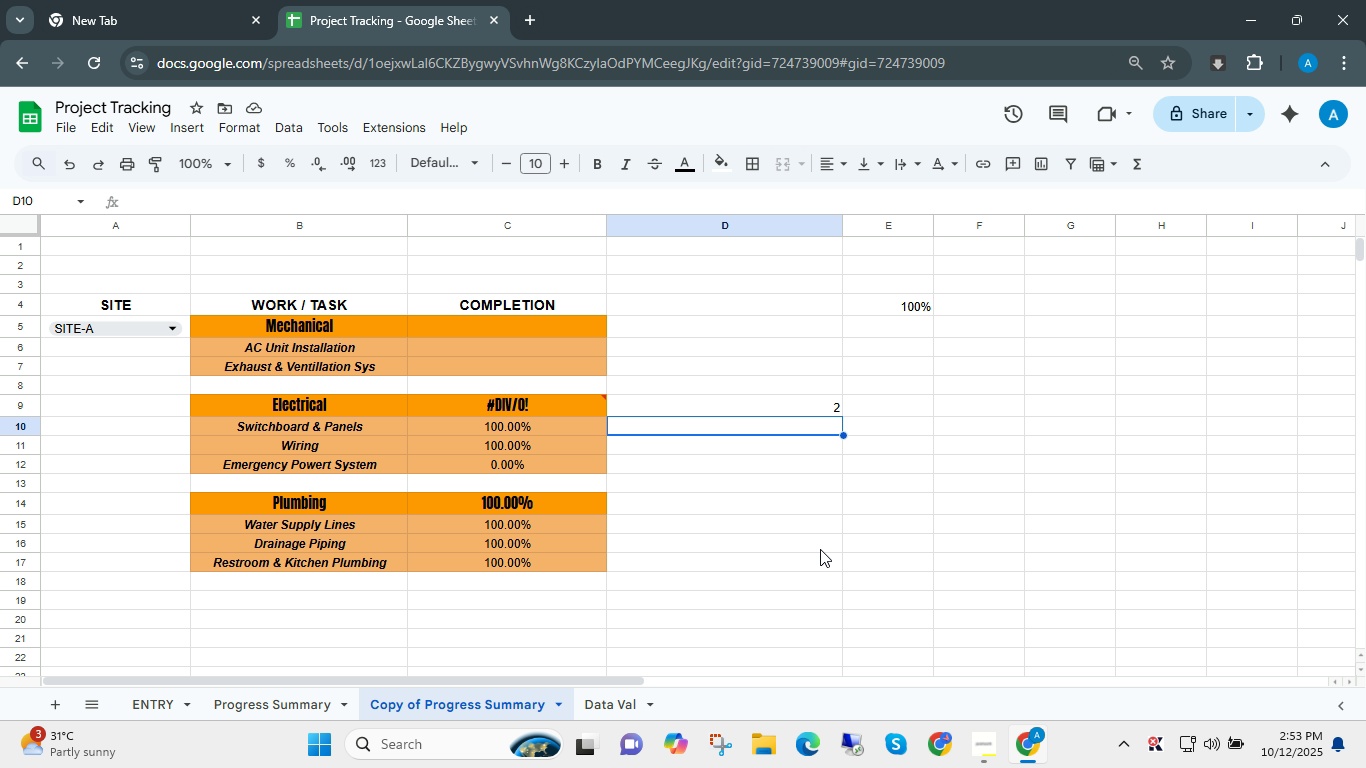 
key(Equal)
 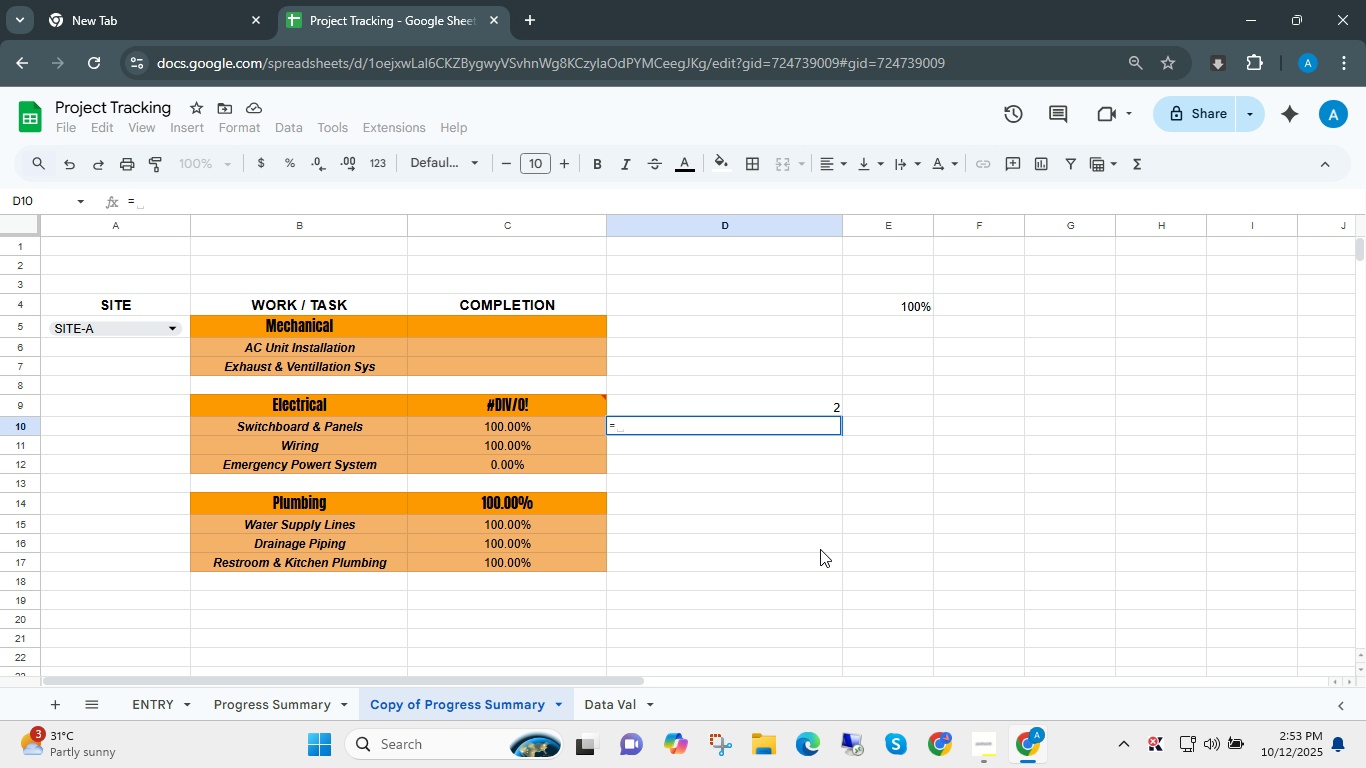 
type(sum)
key(Tab)
 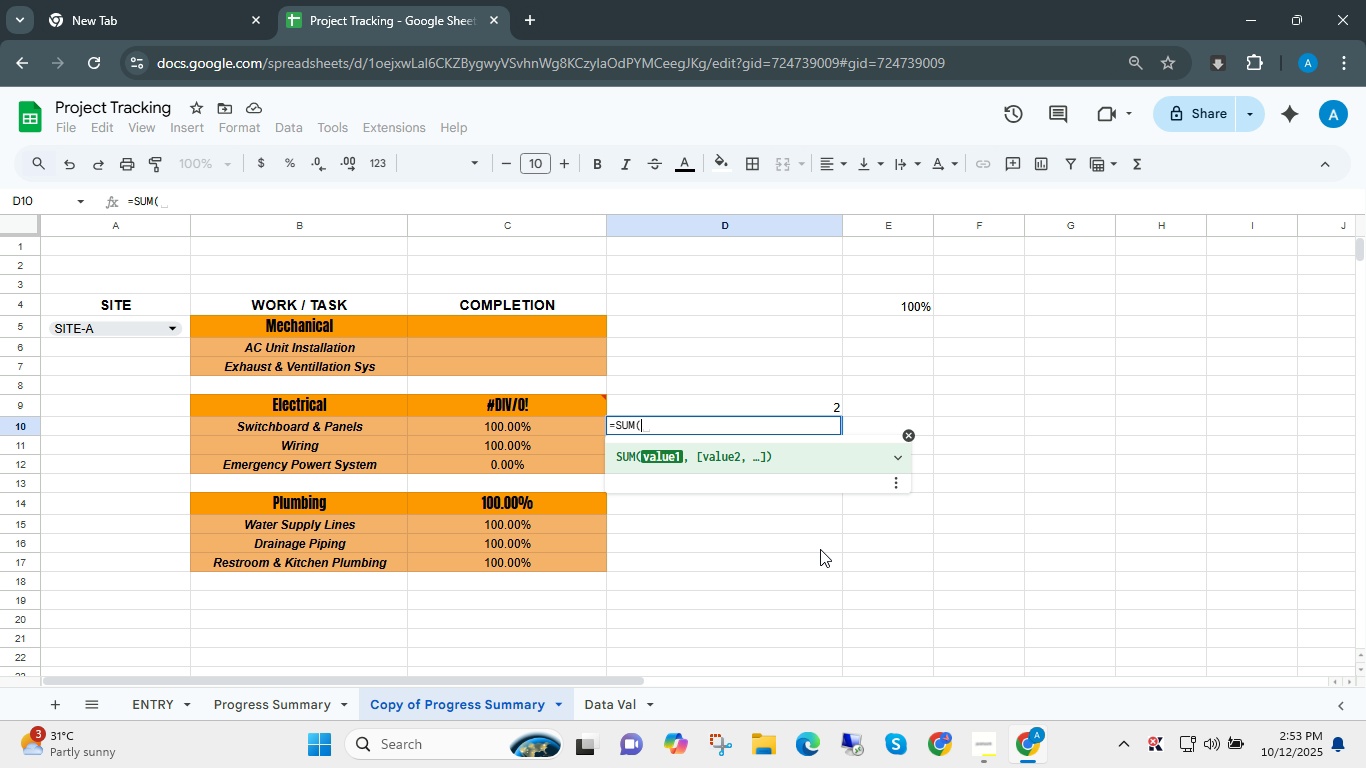 
key(ArrowLeft)
 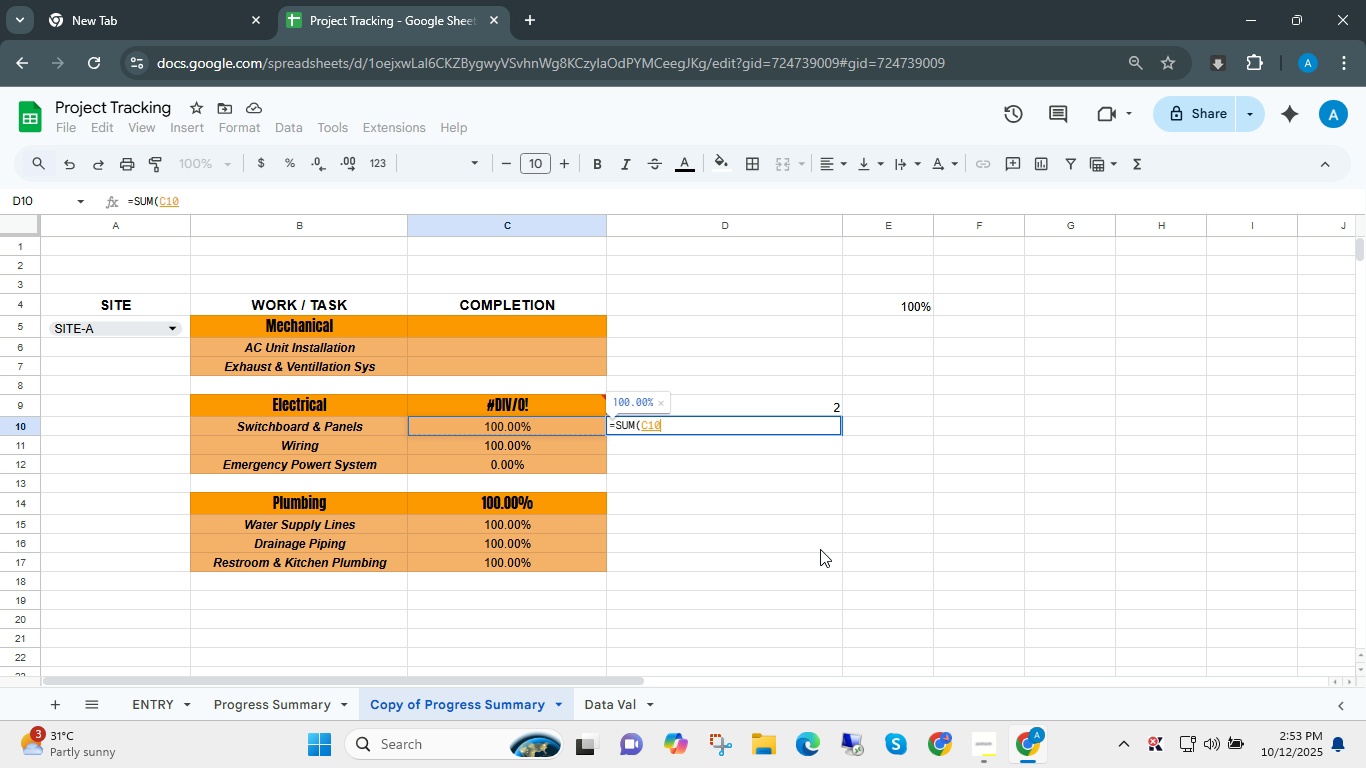 
key(Shift+ArrowDown)
 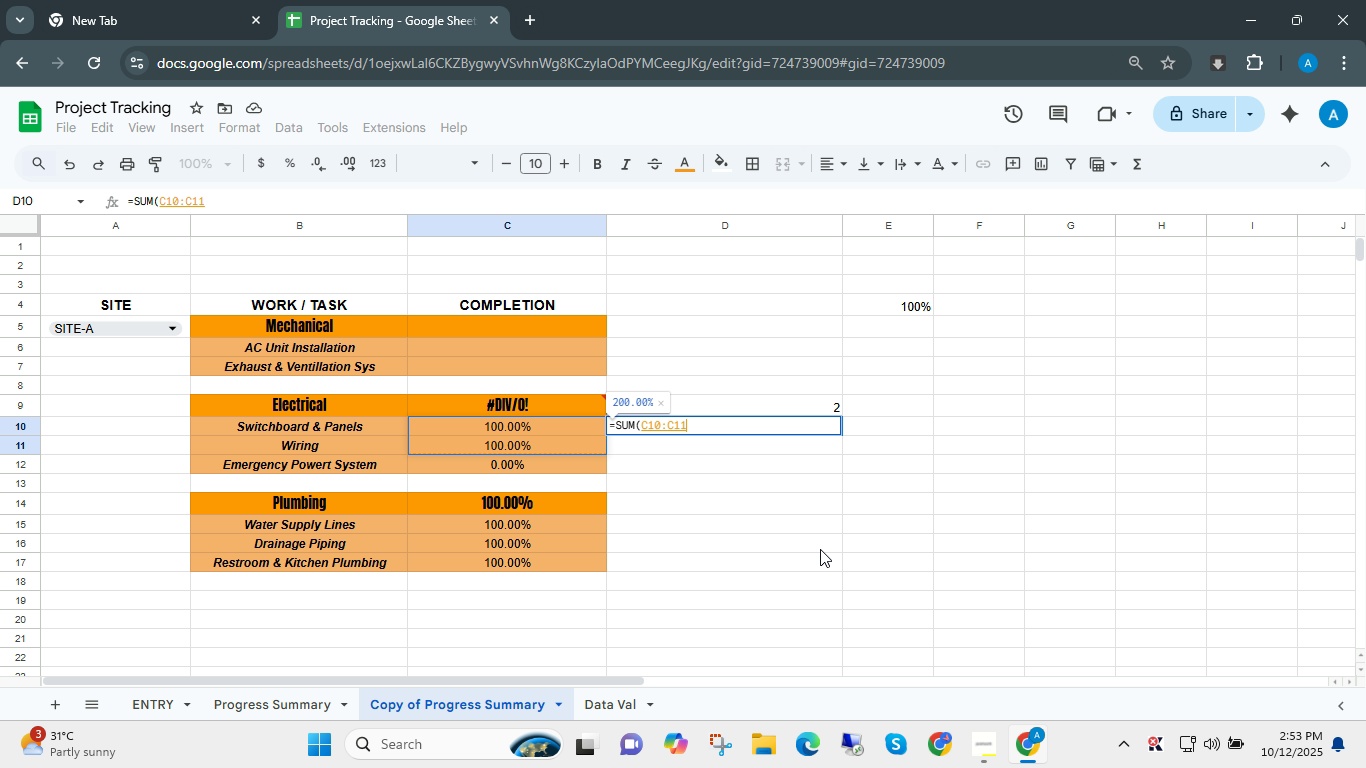 
key(Shift+ArrowDown)
 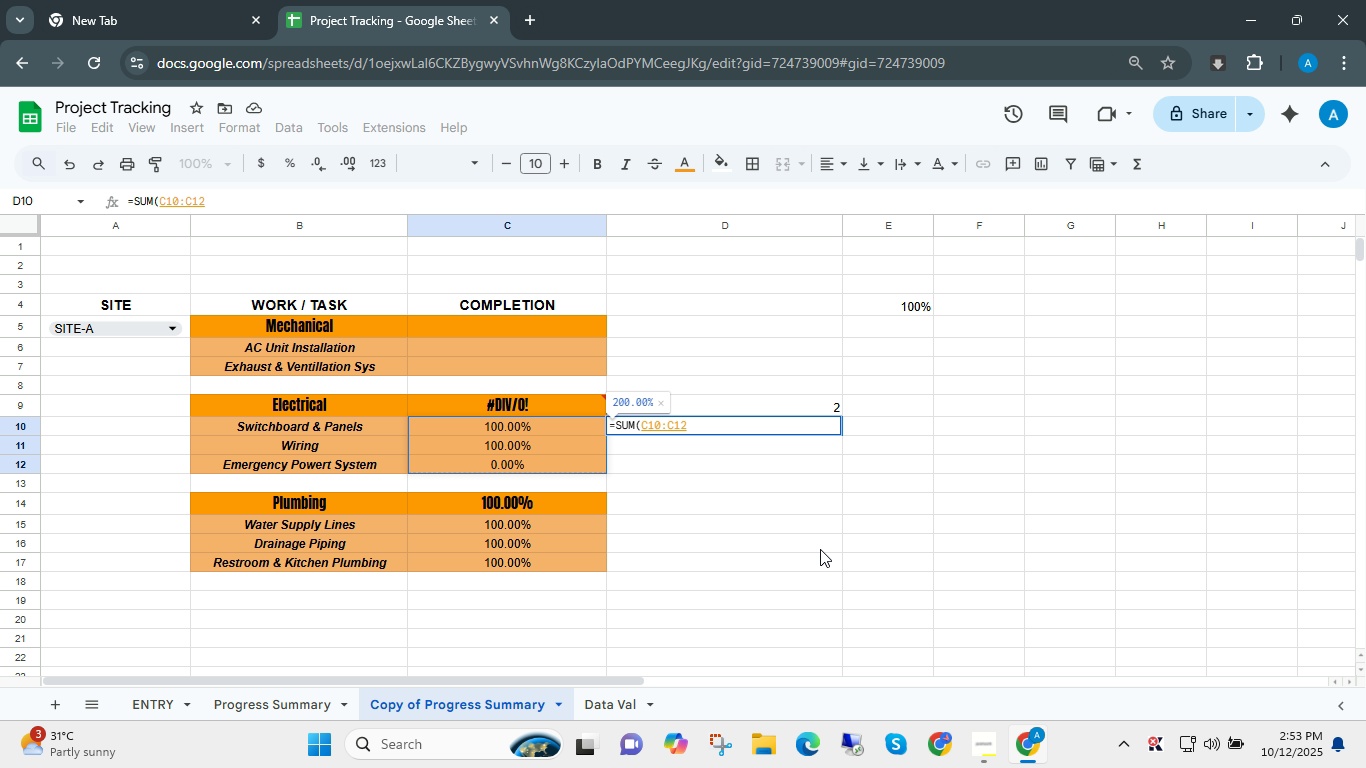 
key(Enter)
 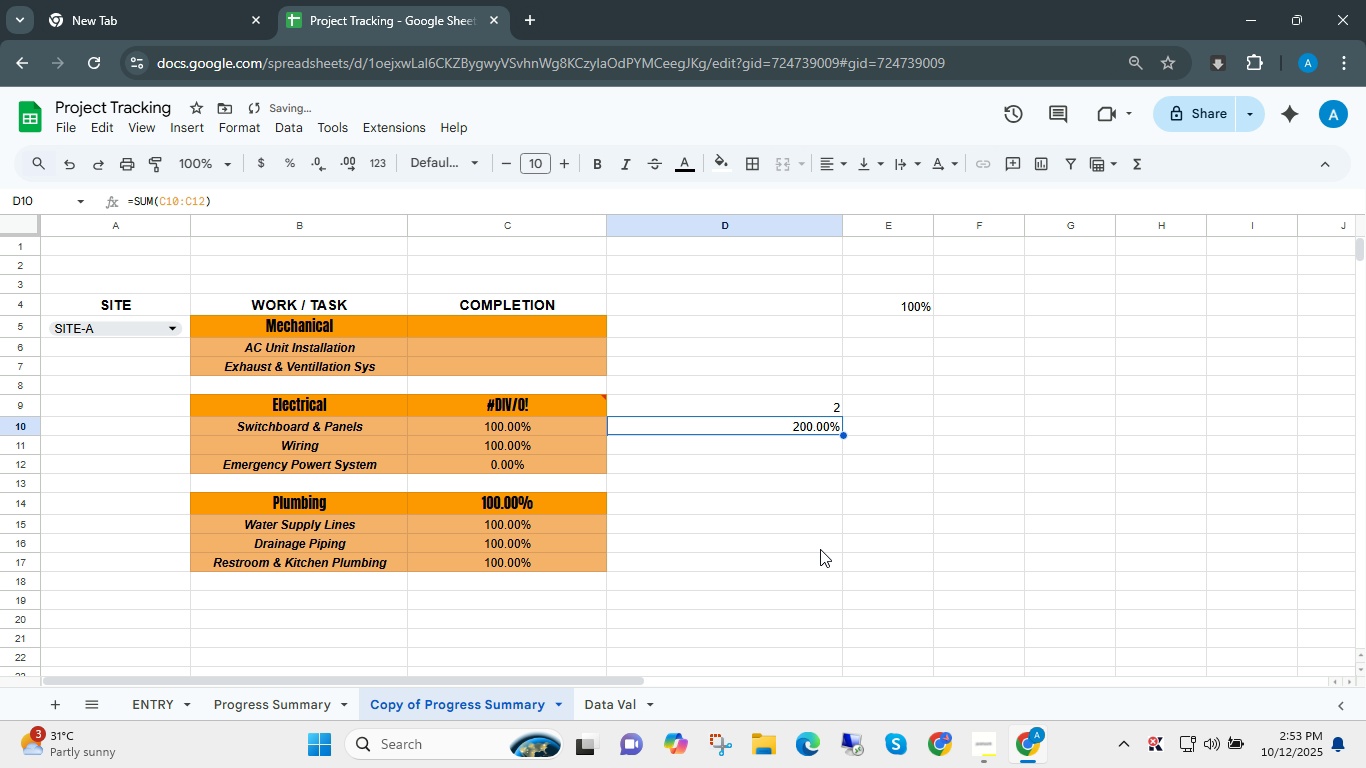 
key(ArrowUp)
 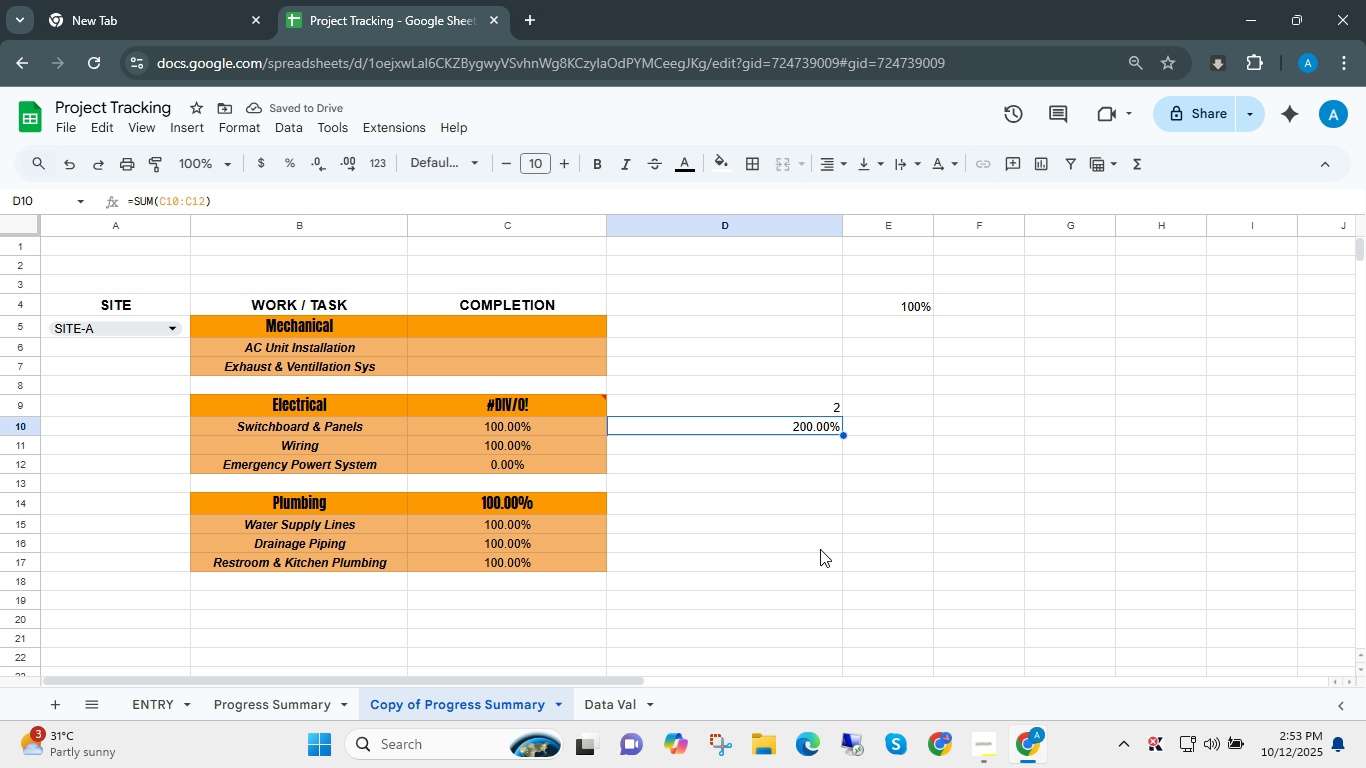 
wait(5.13)
 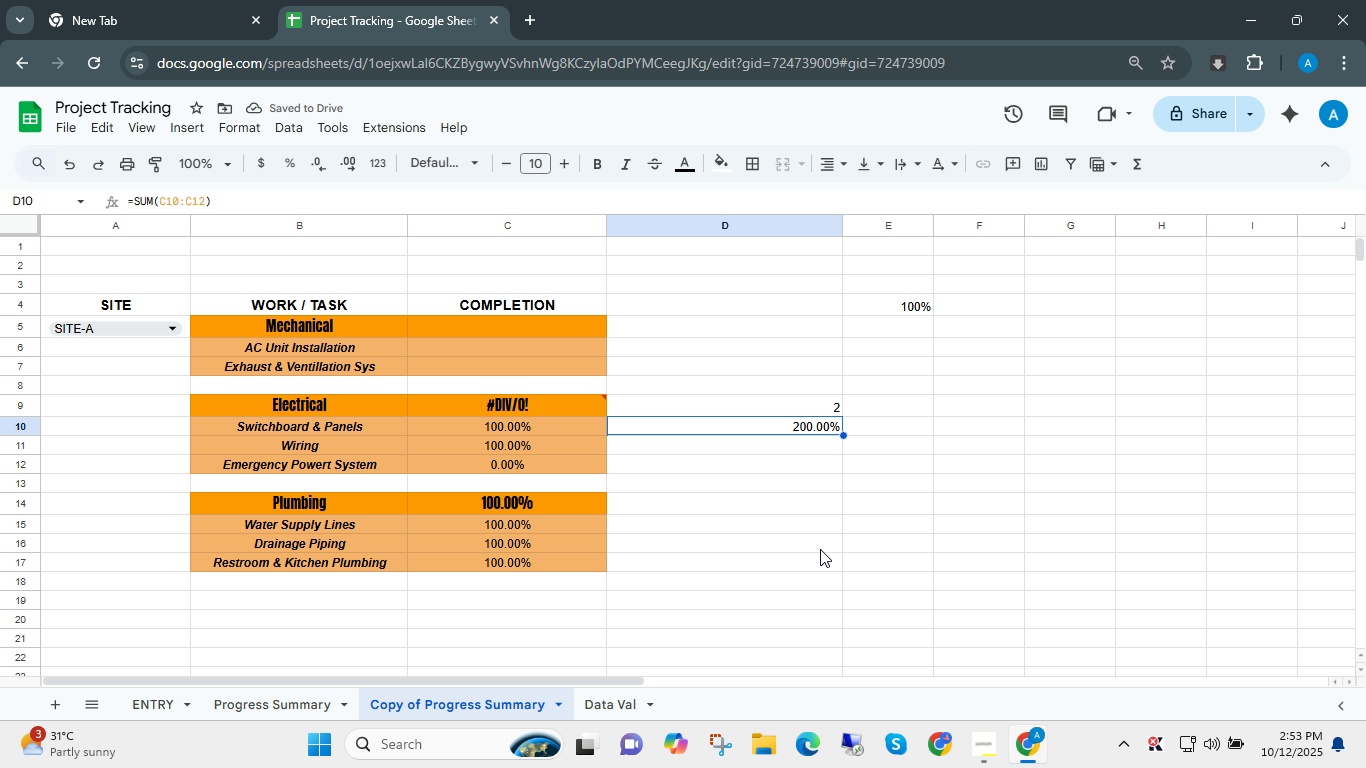 
key(F2)
 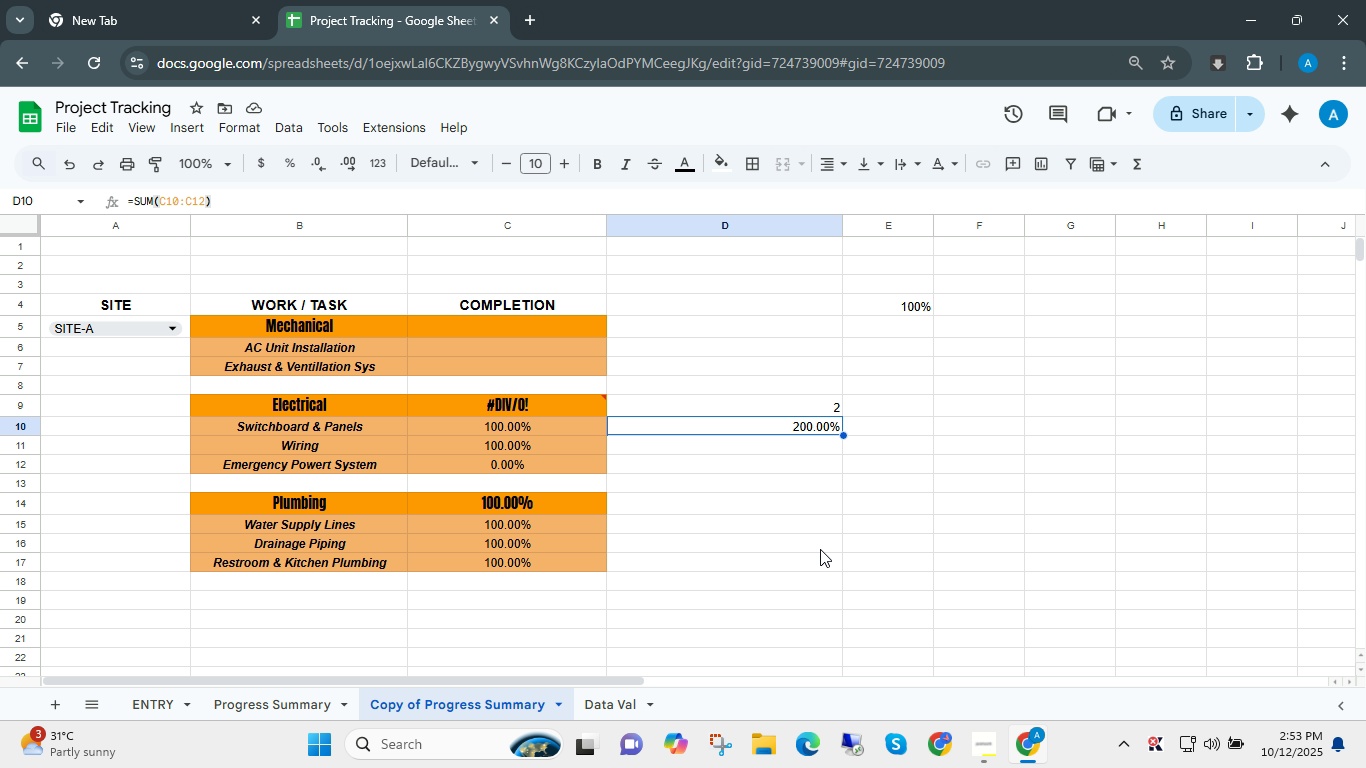 
key(Escape)
 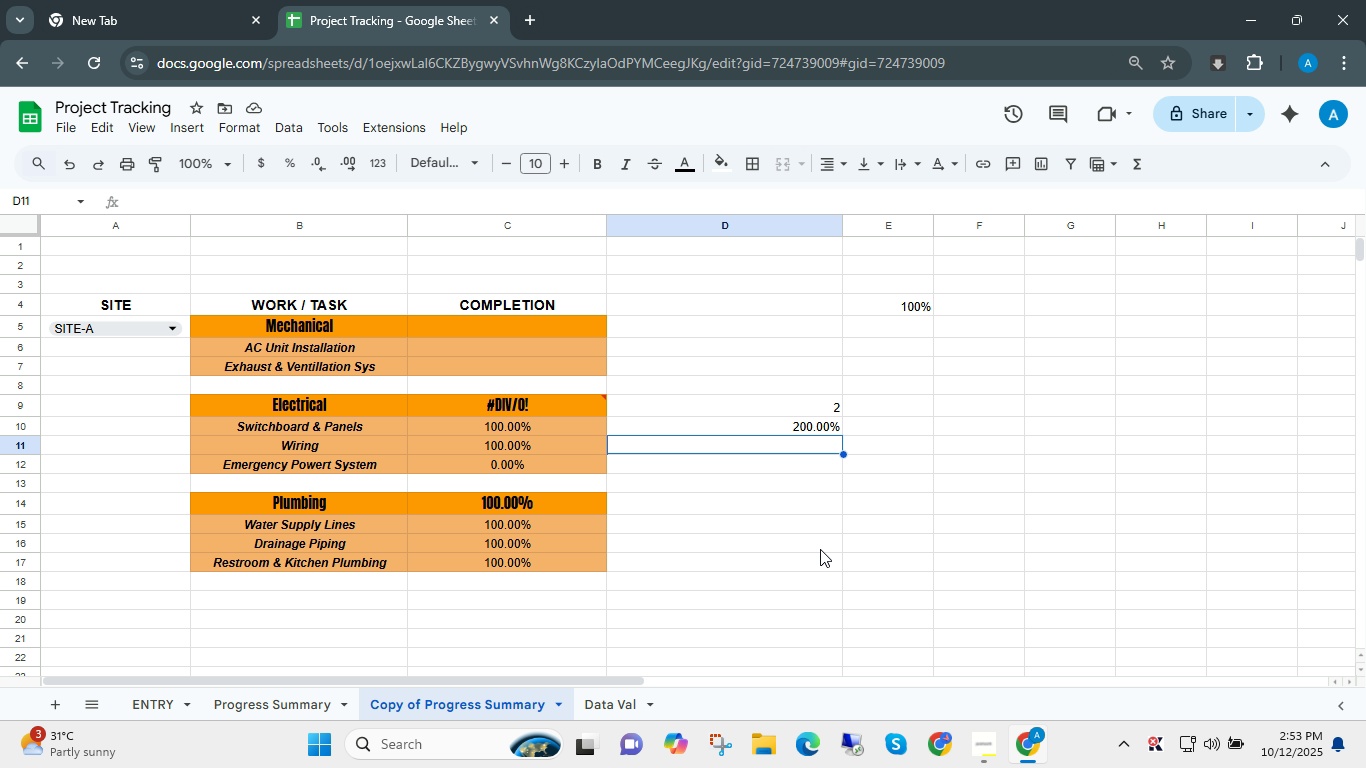 
key(ArrowDown)
 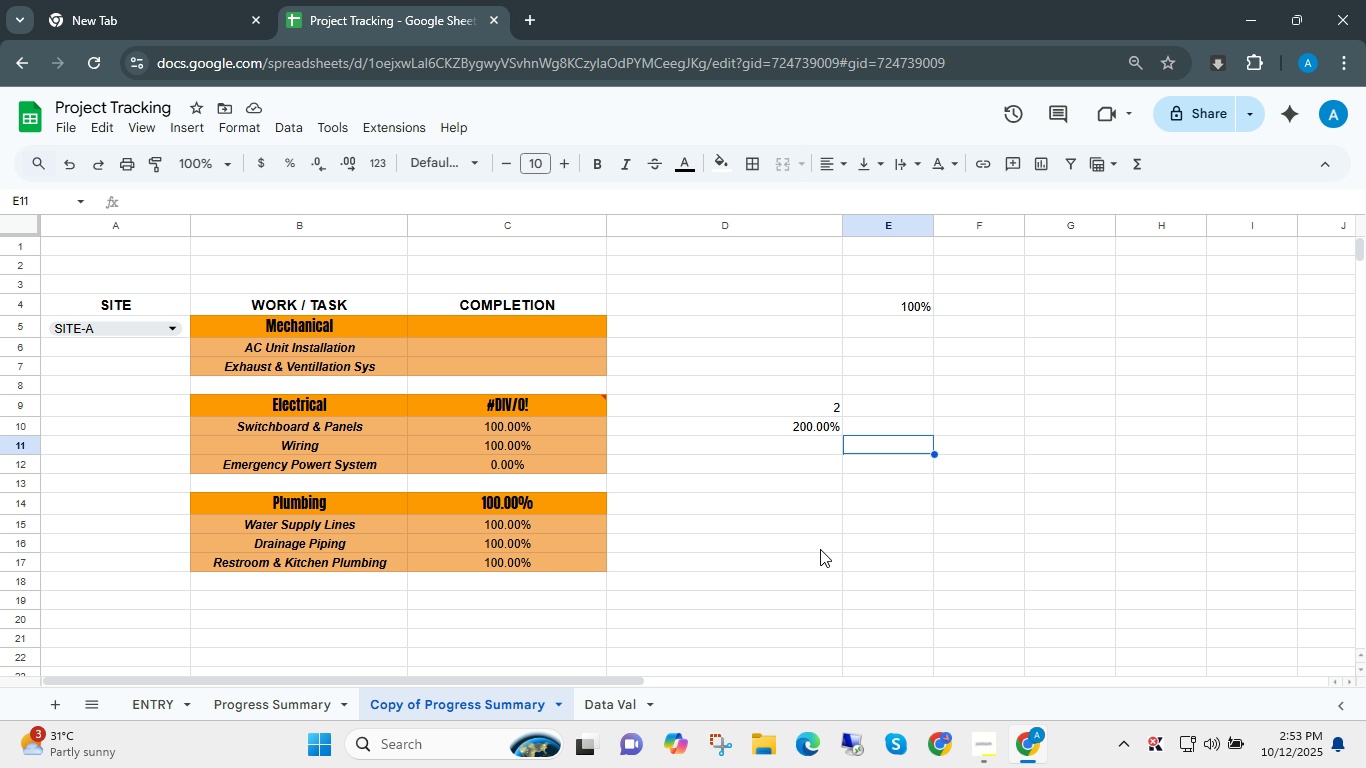 
key(ArrowRight)
 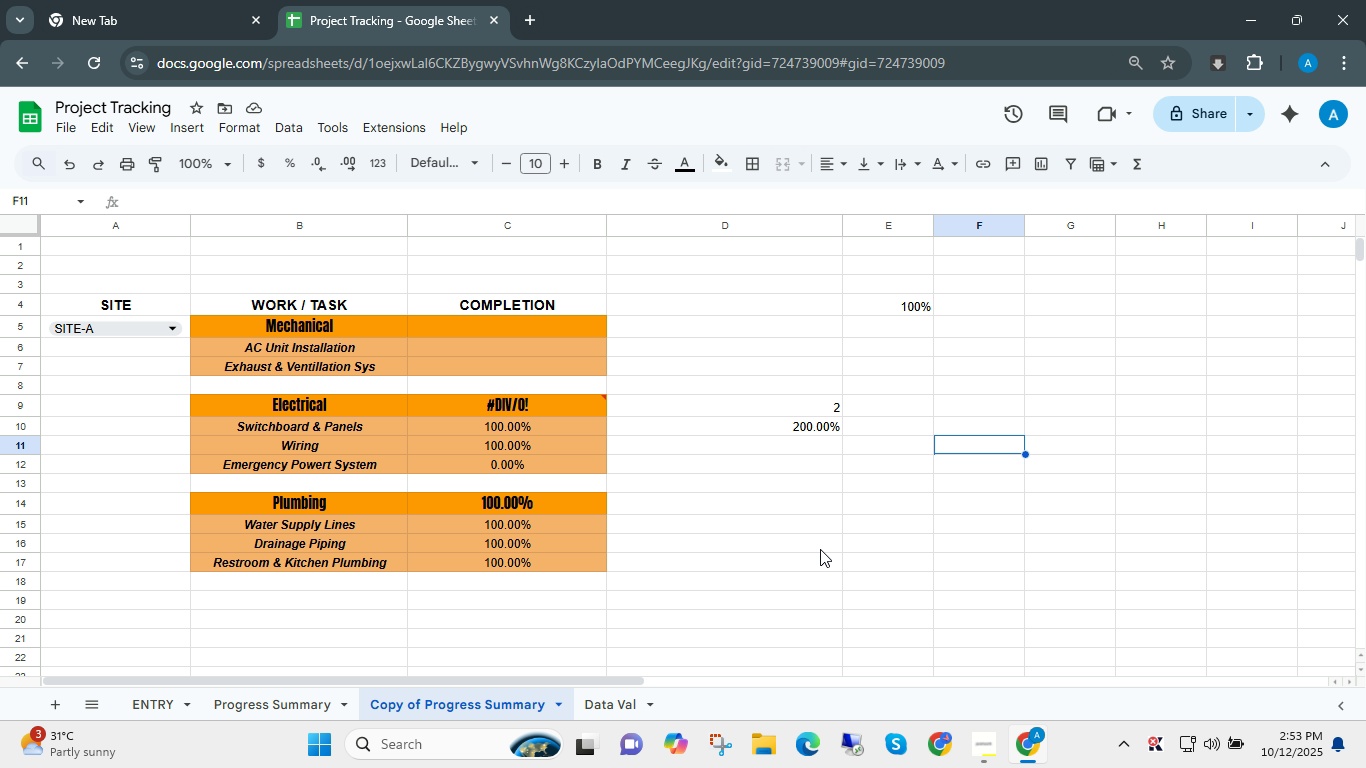 
key(ArrowRight)
 